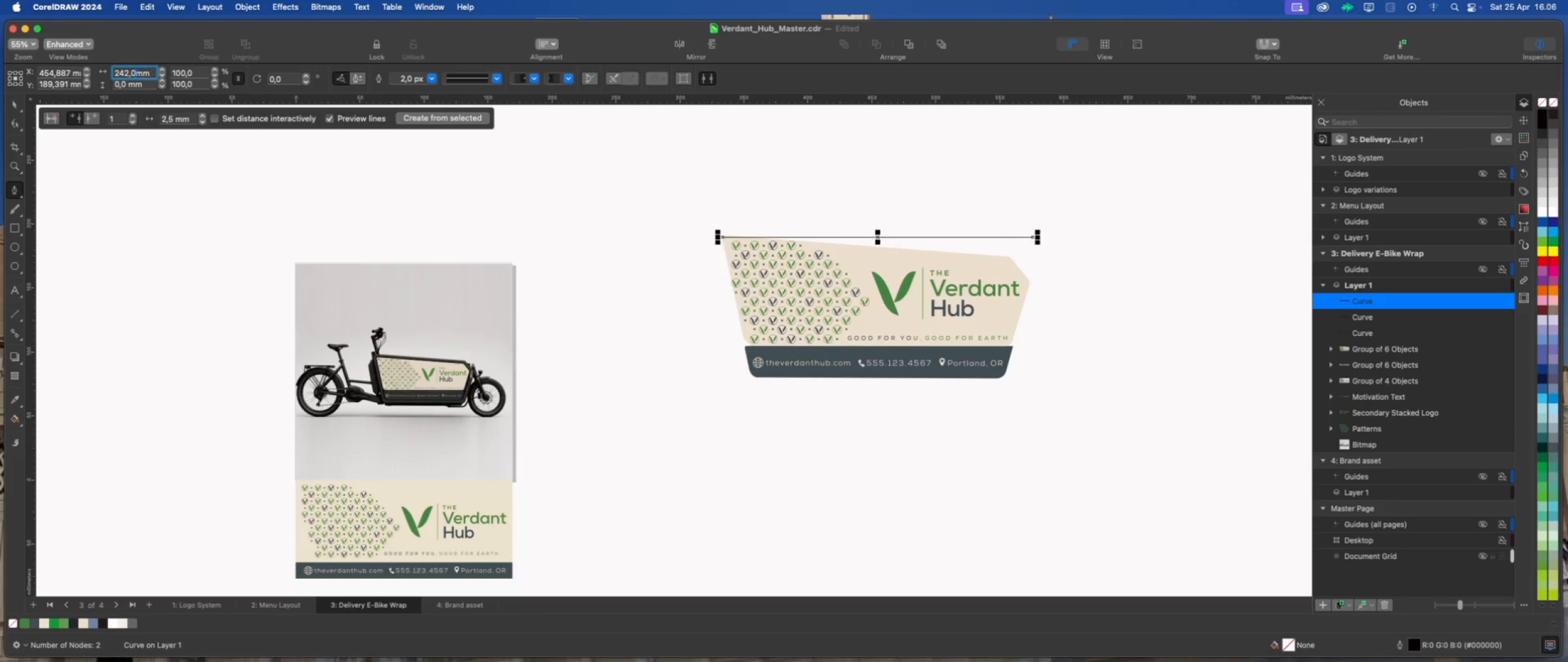 
key(Backspace)
 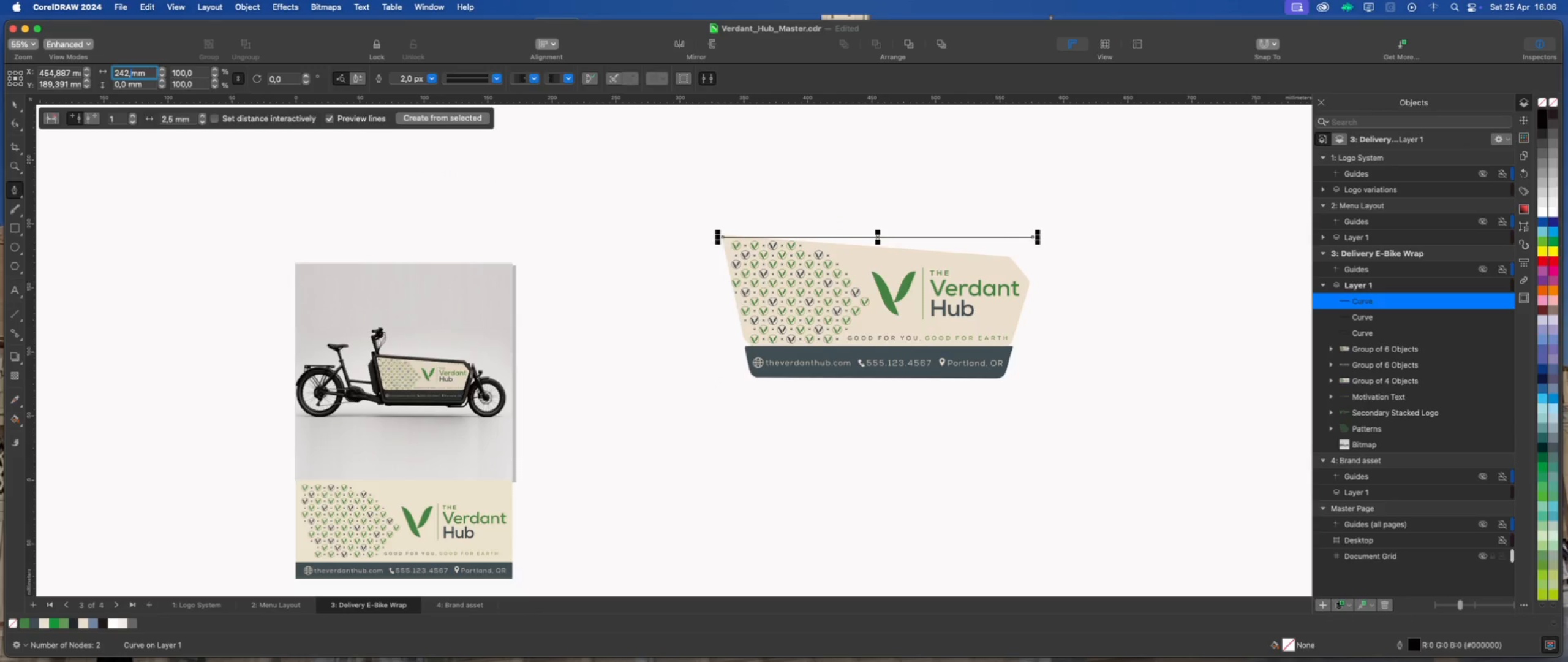 
key(Backspace)
 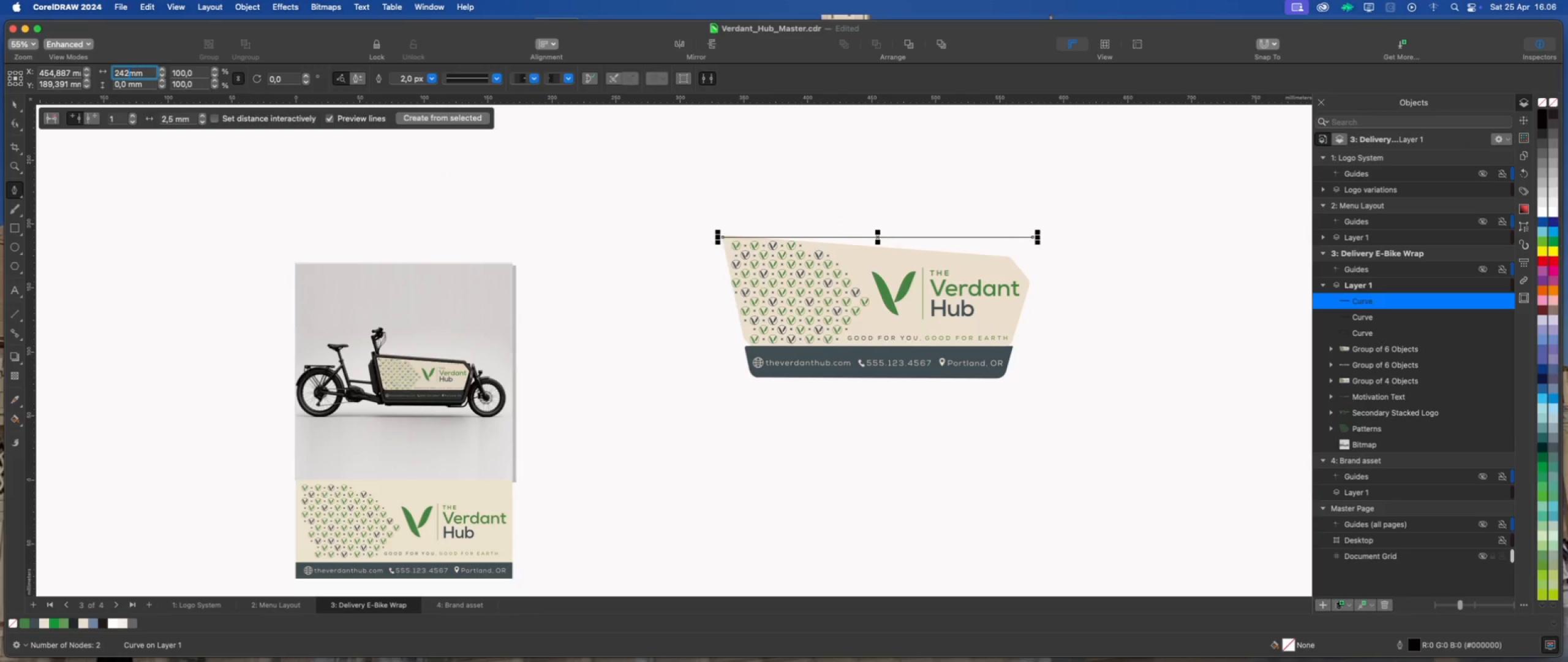 
key(Backspace)
 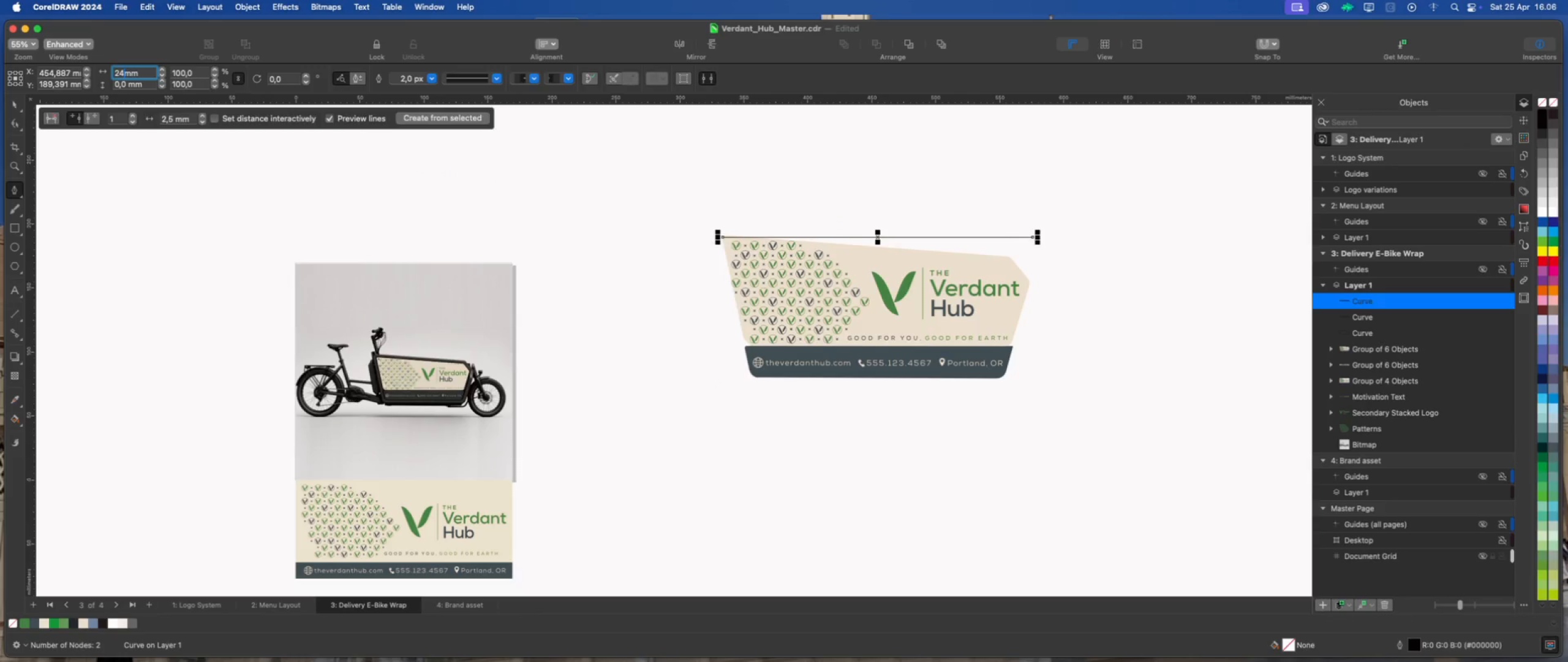 
key(Backspace)
 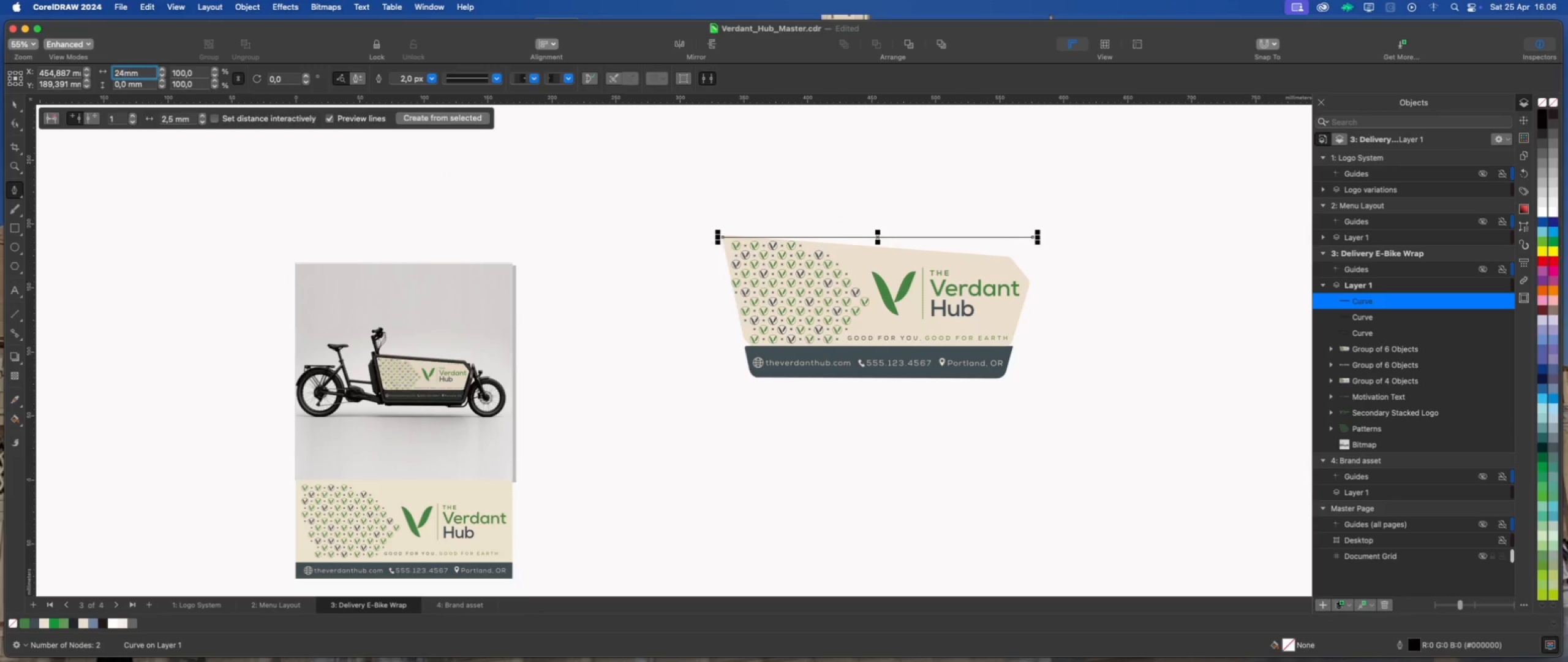 
key(Numpad0)
 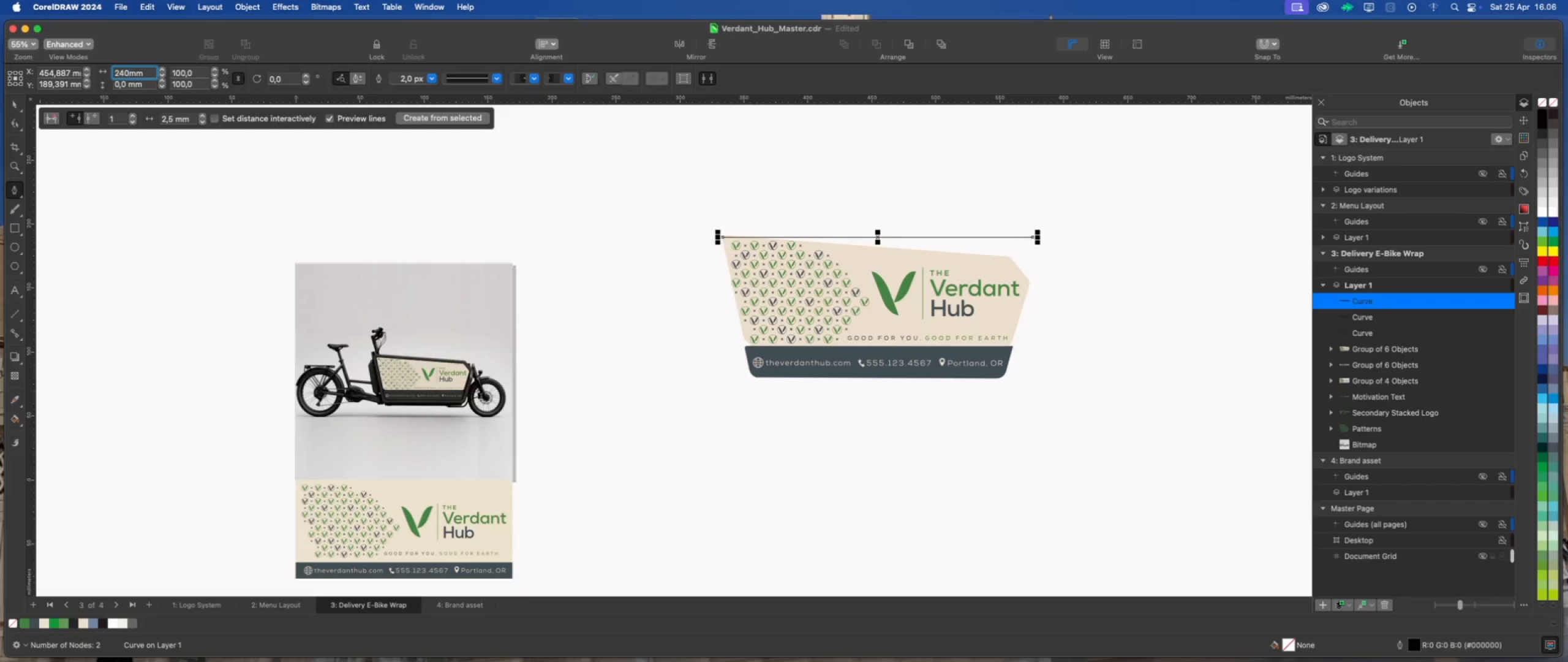 
key(Enter)
 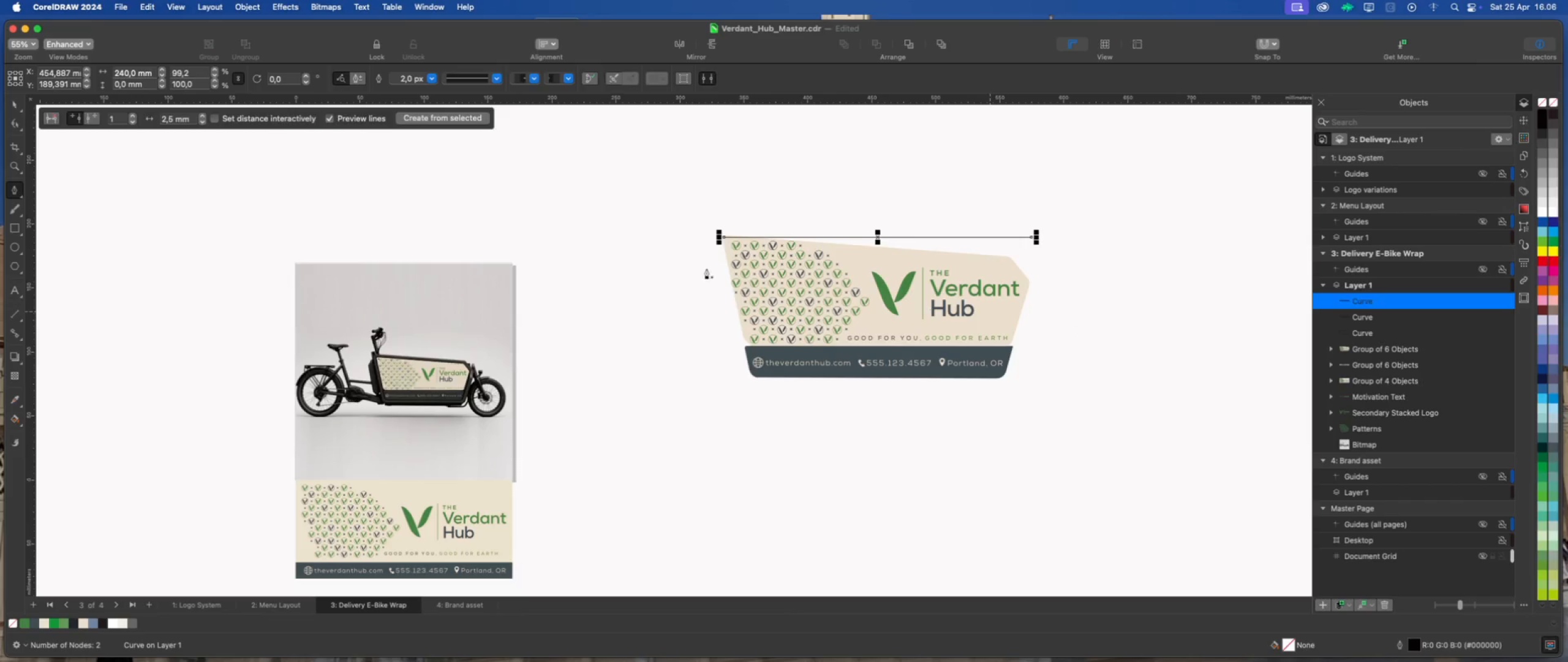 
left_click([17, 107])
 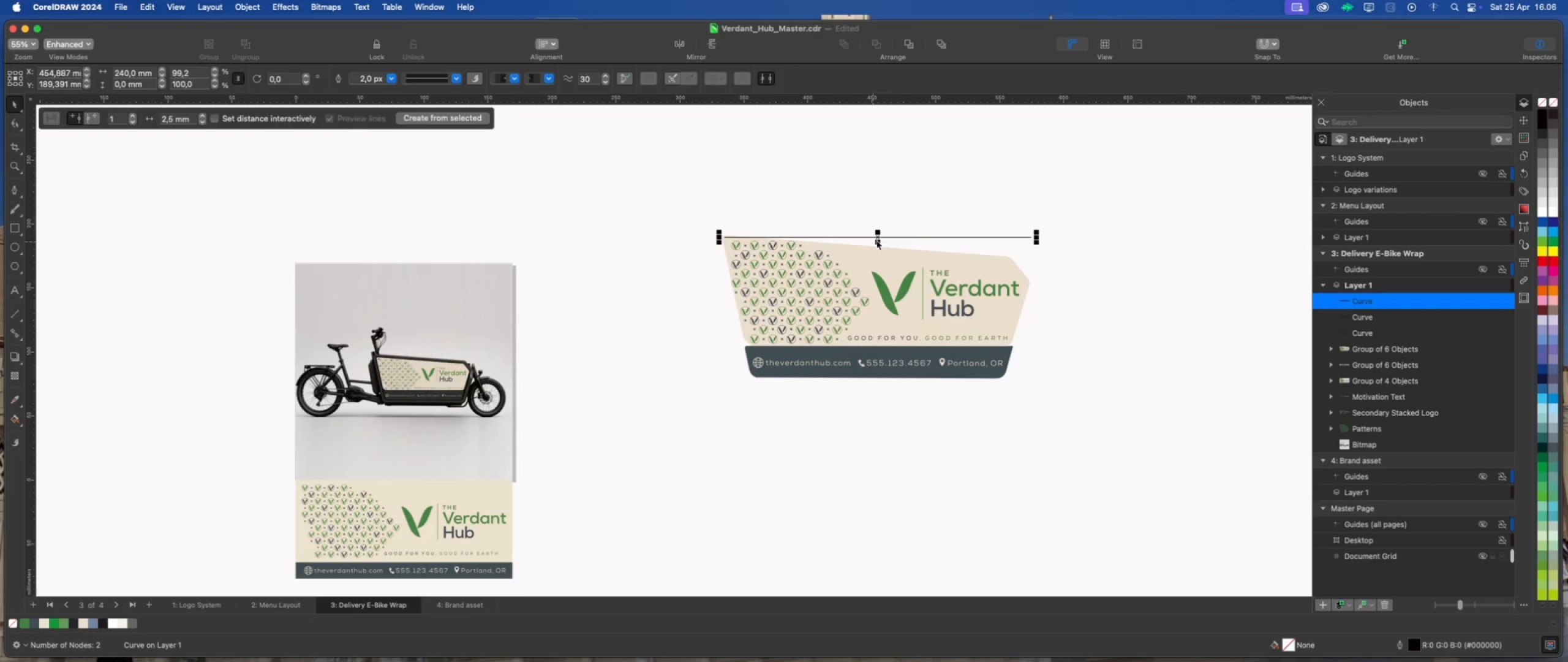 
left_click_drag(start_coordinate=[878, 238], to_coordinate=[888, 398])
 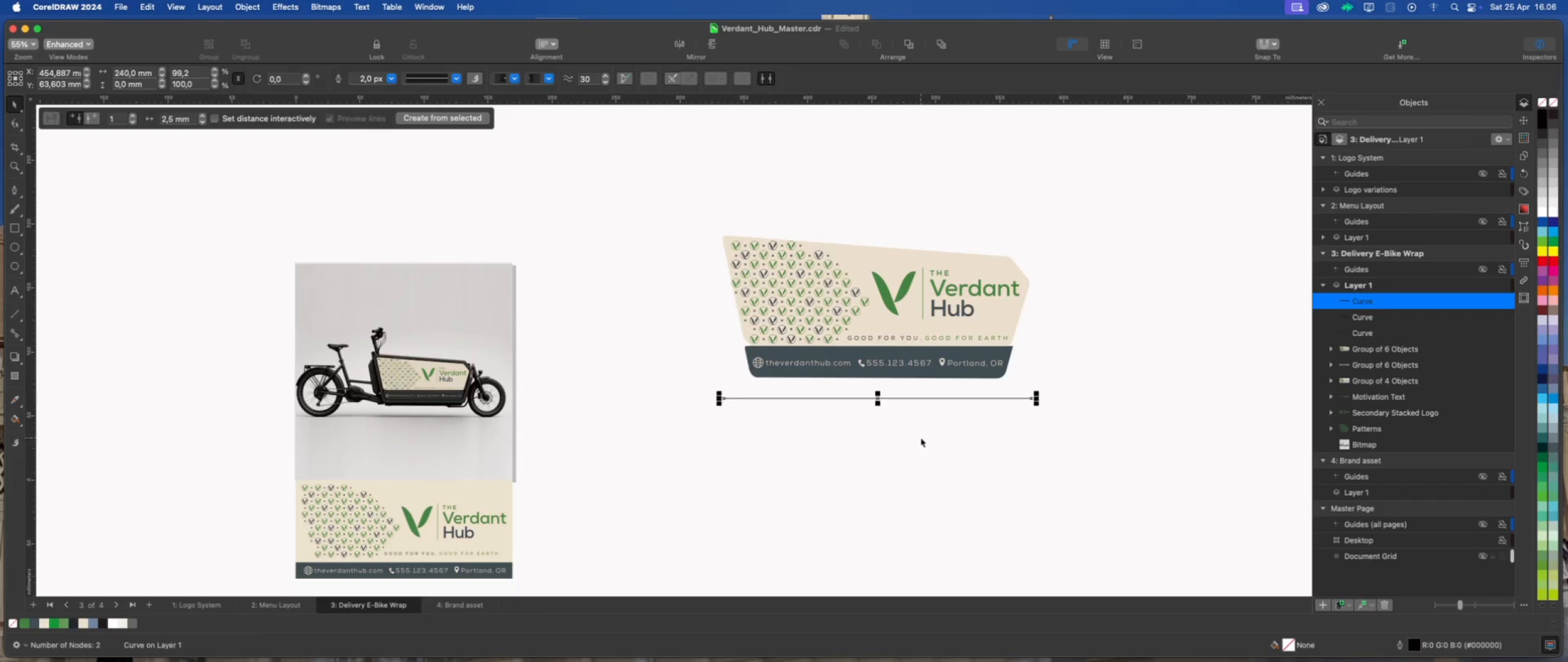 
hold_key(key=ShiftLeft, duration=1.92)
 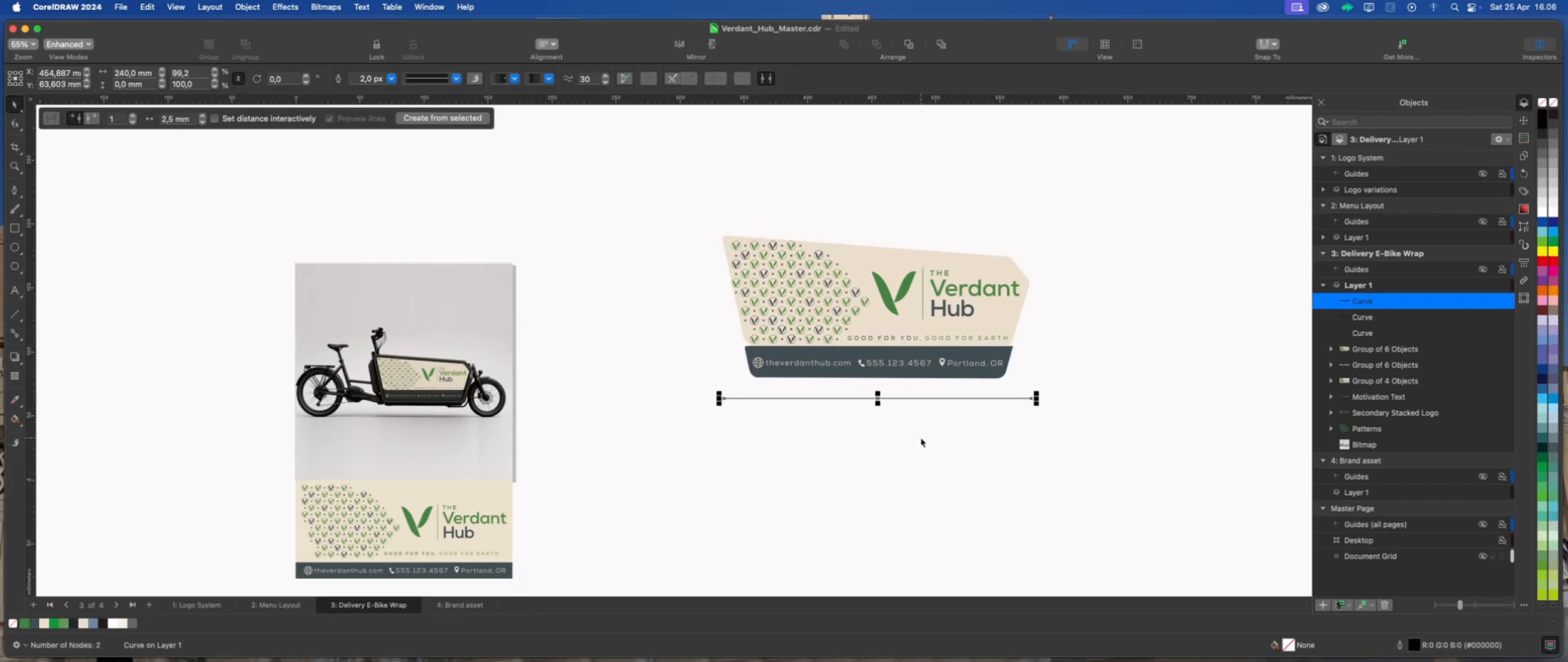 
left_click([921, 438])
 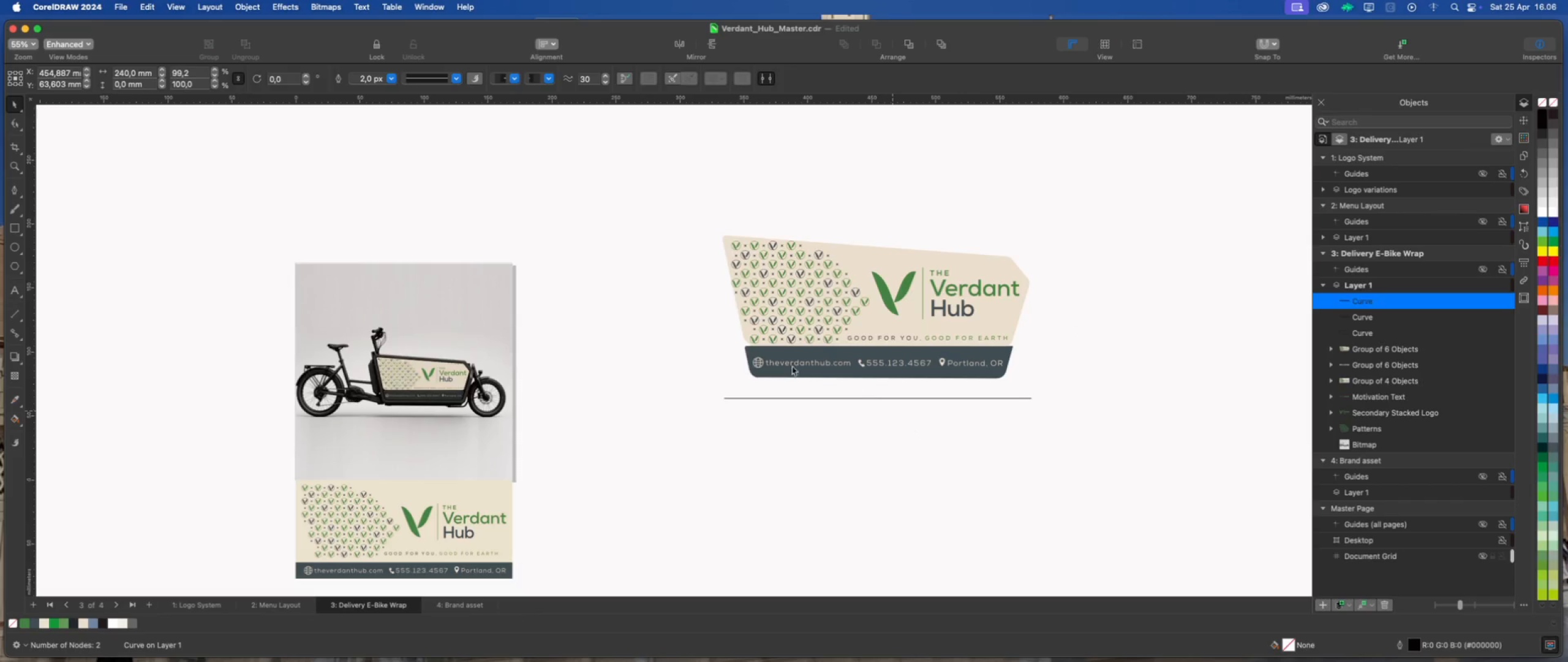 
scroll: coordinate [822, 387], scroll_direction: none, amount: 0.0
 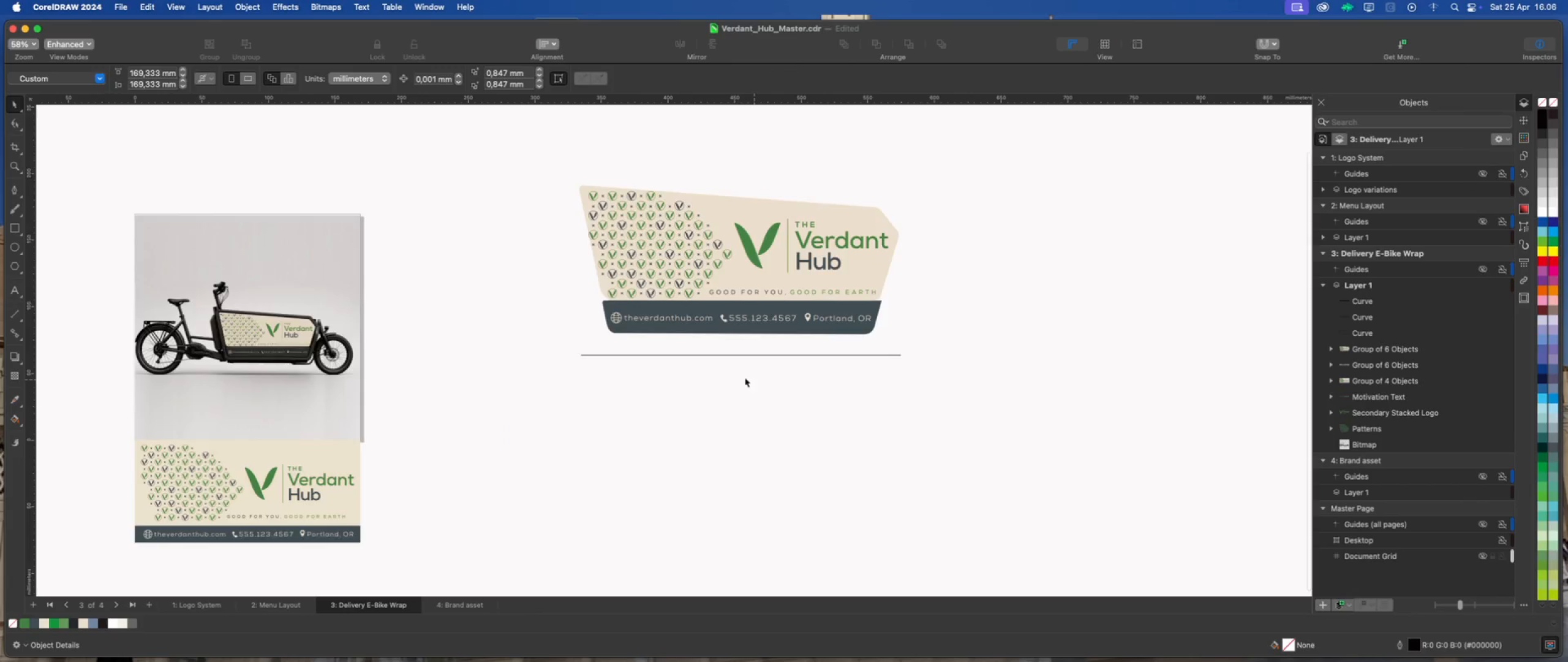 
scroll: coordinate [741, 378], scroll_direction: up, amount: 1.0
 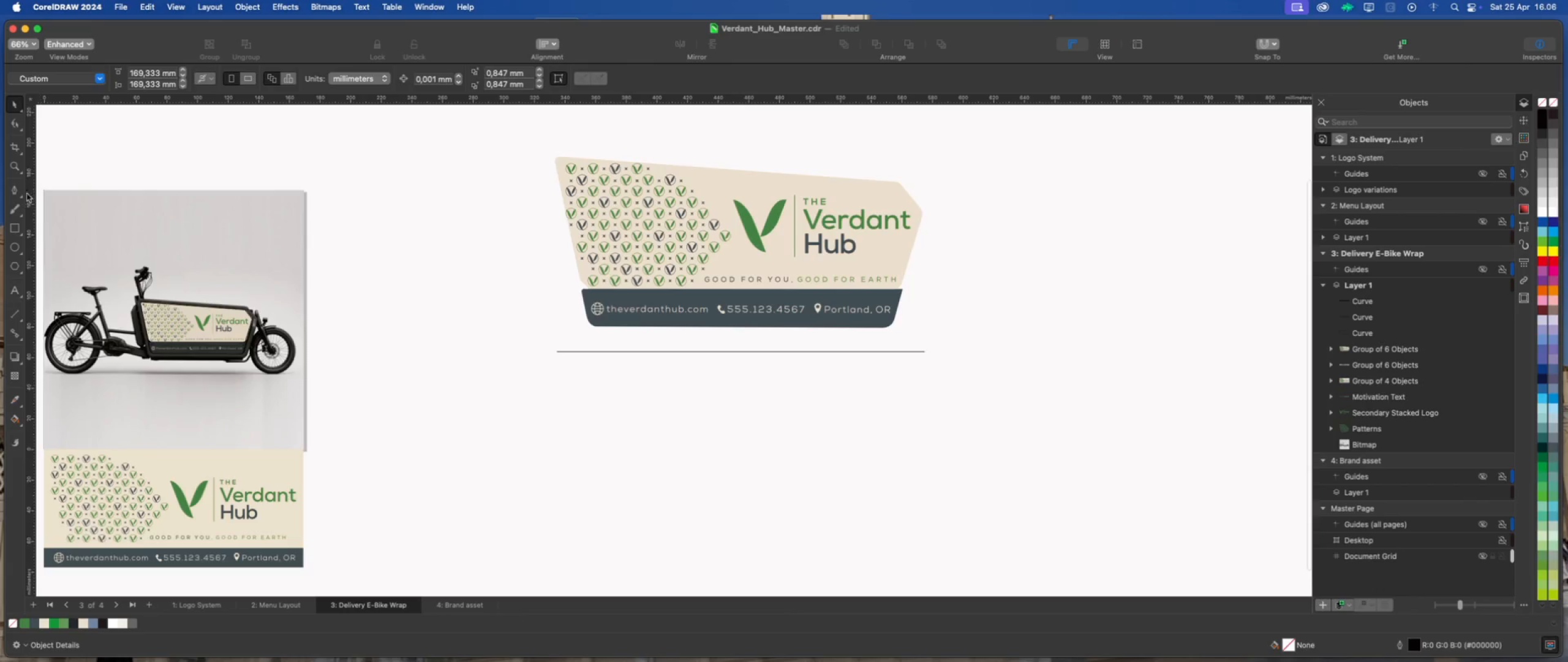 
left_click([15, 191])
 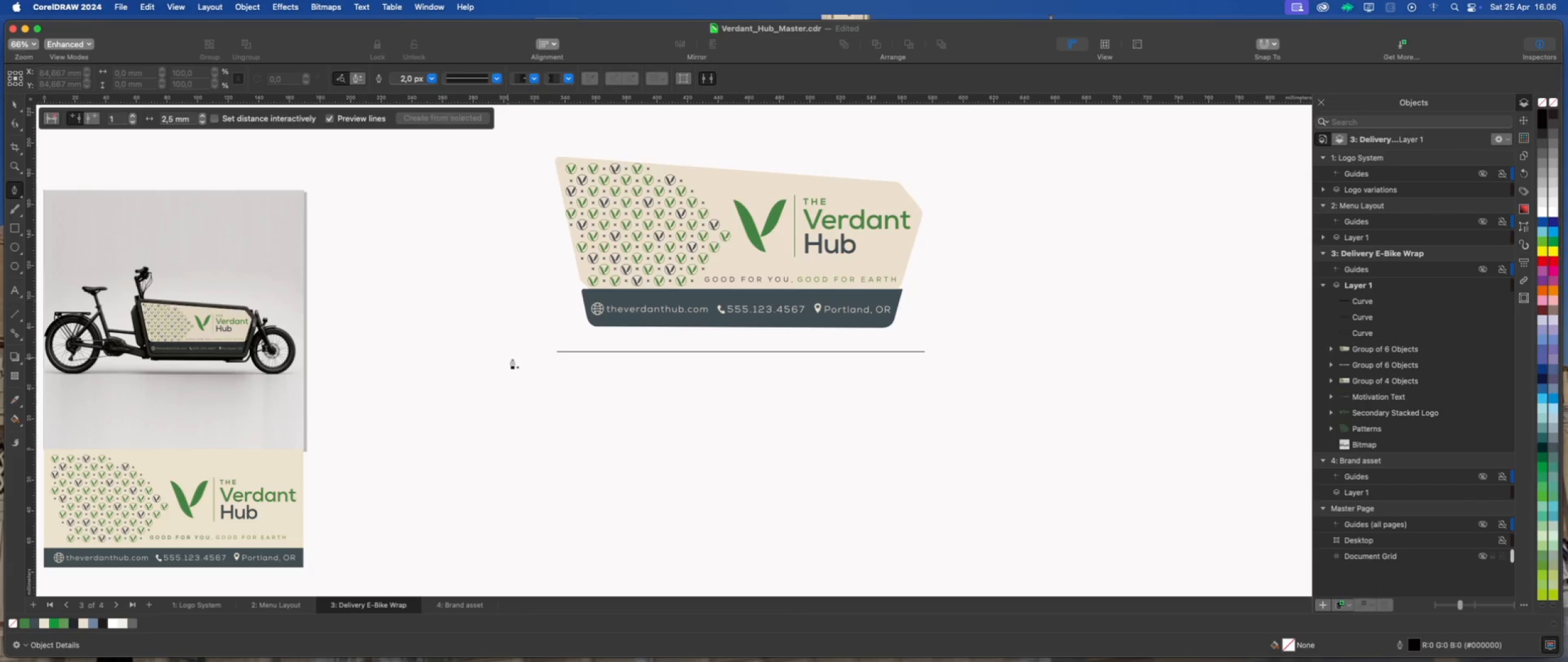 
scroll: coordinate [549, 357], scroll_direction: up, amount: 4.0
 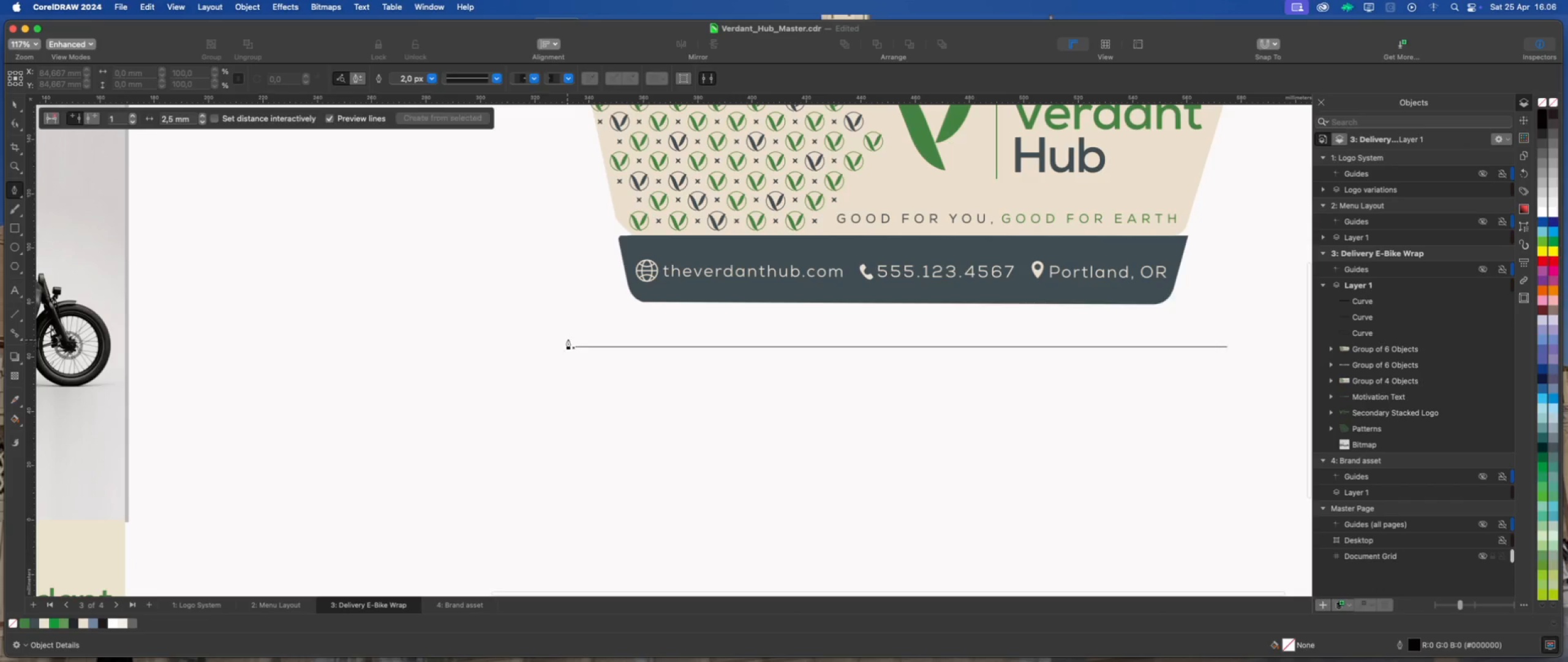 
left_click([568, 338])
 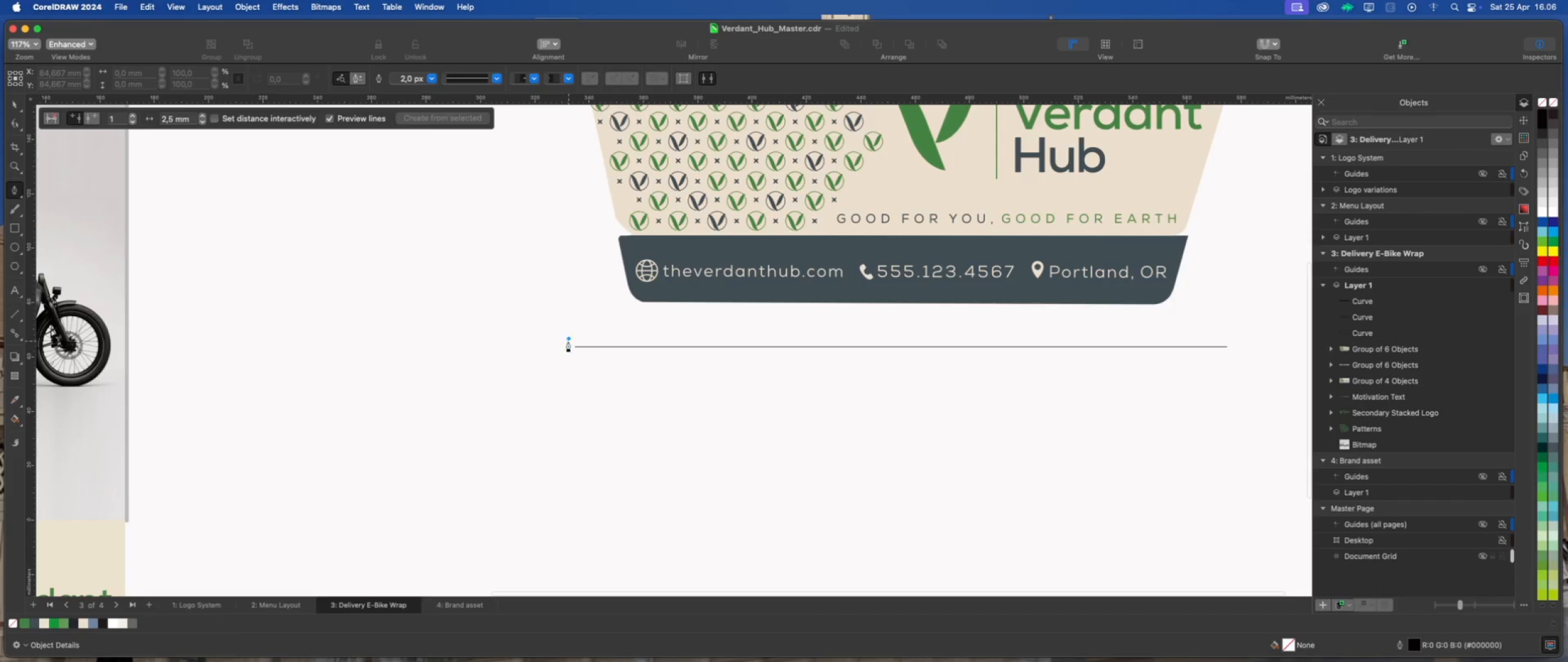 
hold_key(key=ShiftLeft, duration=0.88)
left_click([568, 348])
 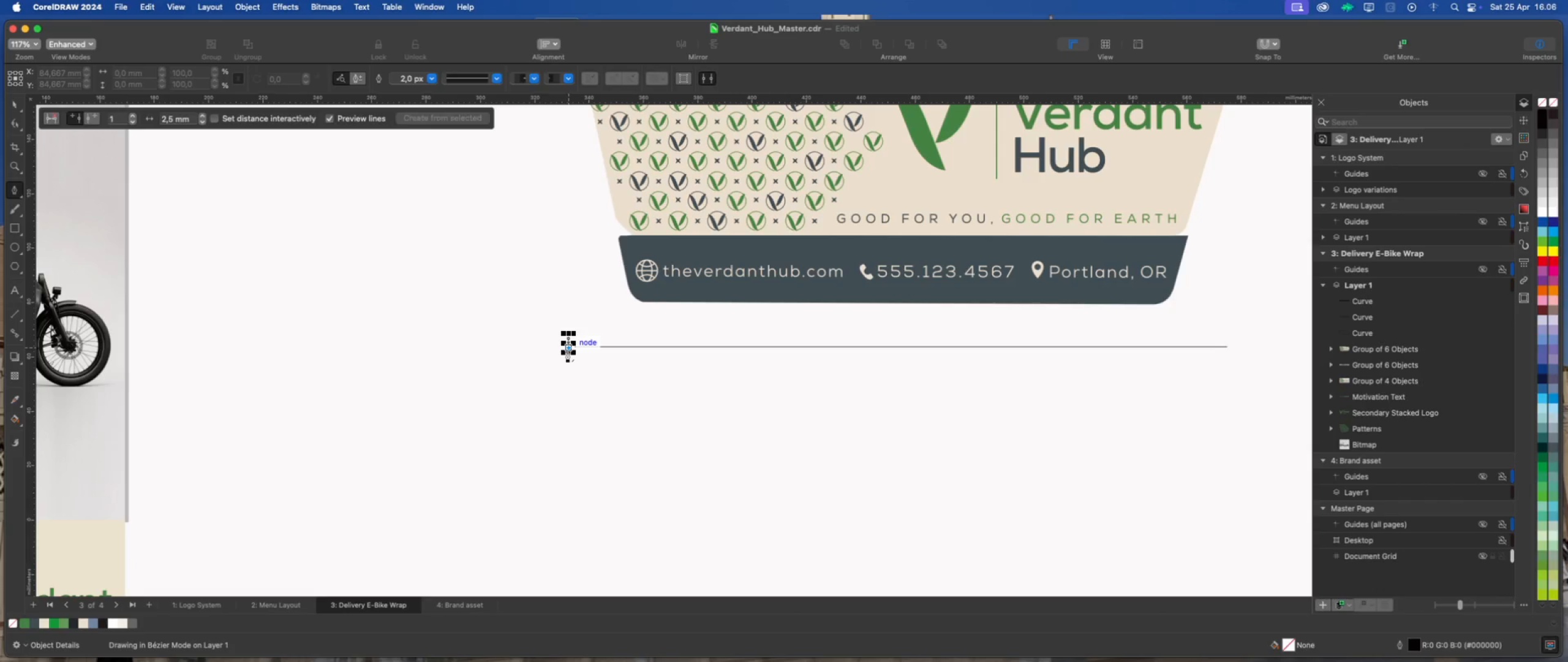 
key(Escape)
 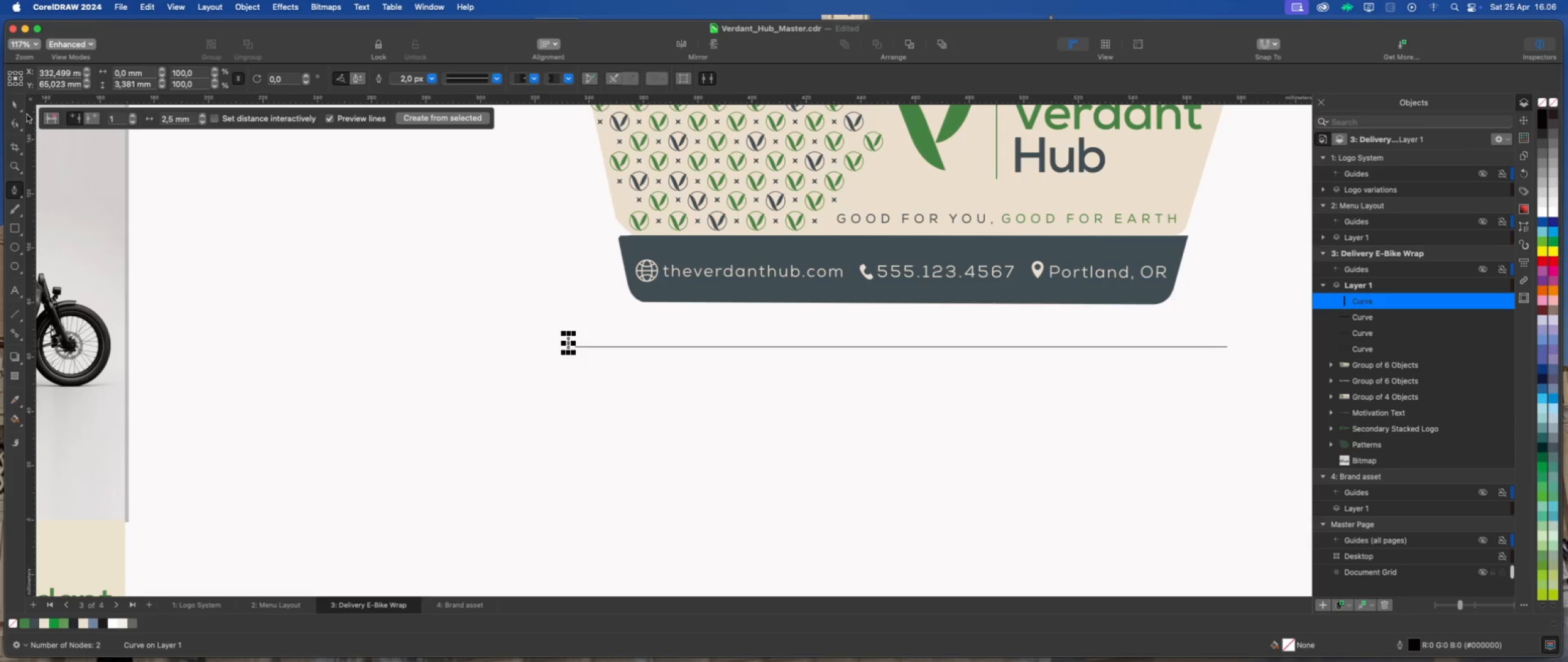 
left_click([15, 103])
 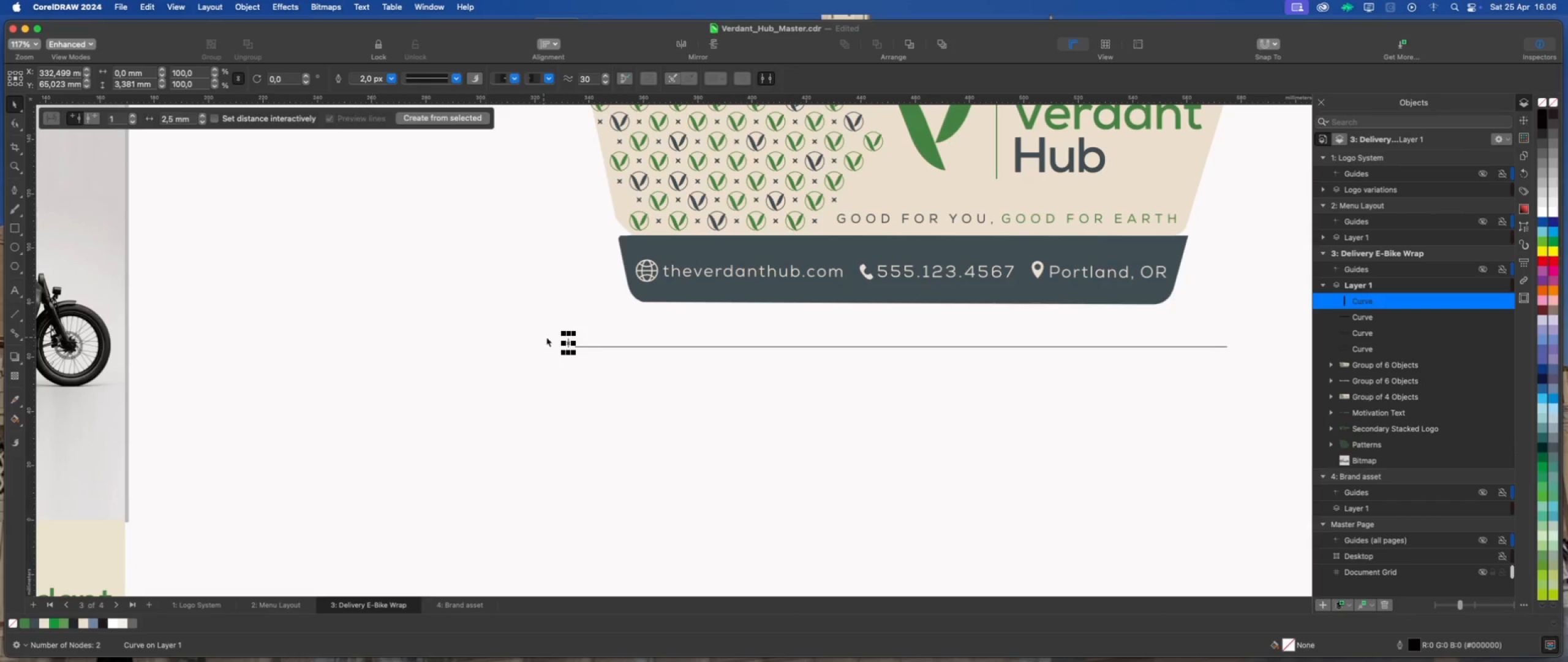 
scroll: coordinate [574, 341], scroll_direction: up, amount: 6.0
 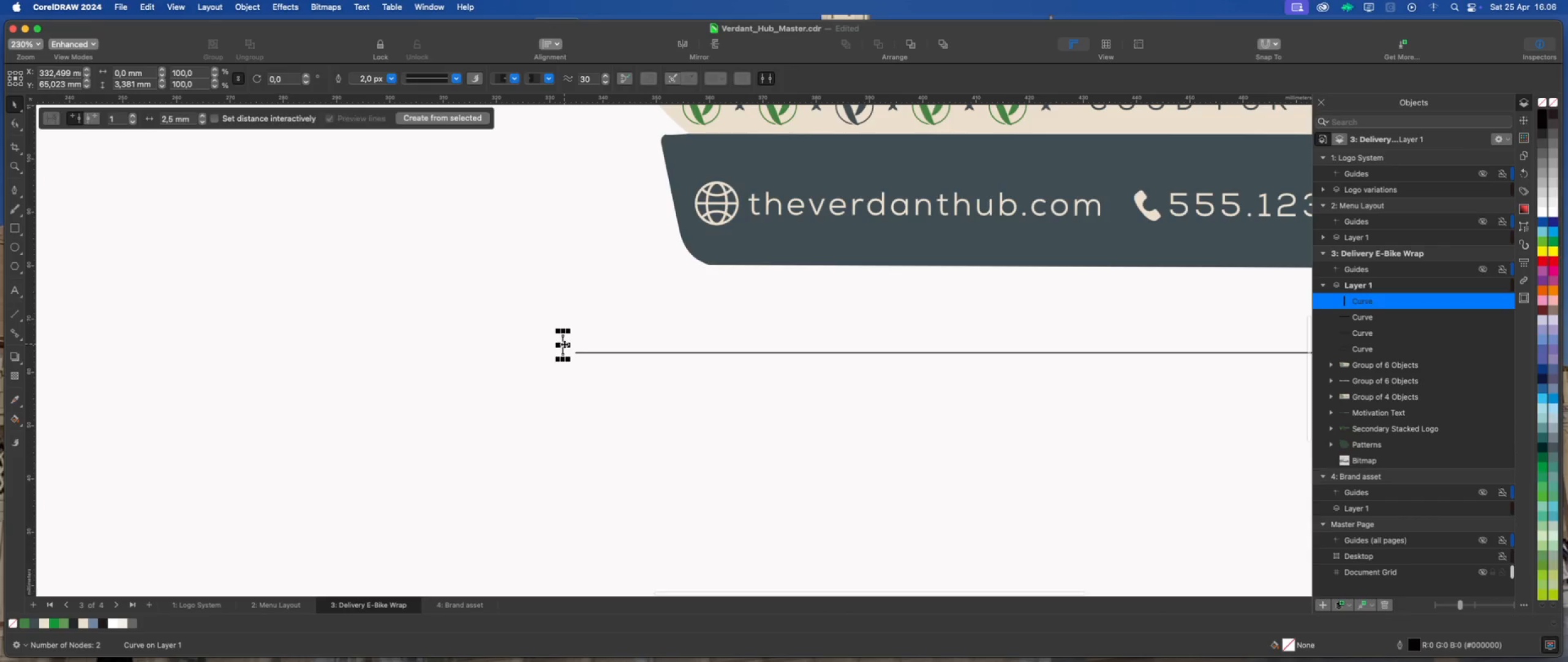 
left_click_drag(start_coordinate=[564, 344], to_coordinate=[575, 352])
 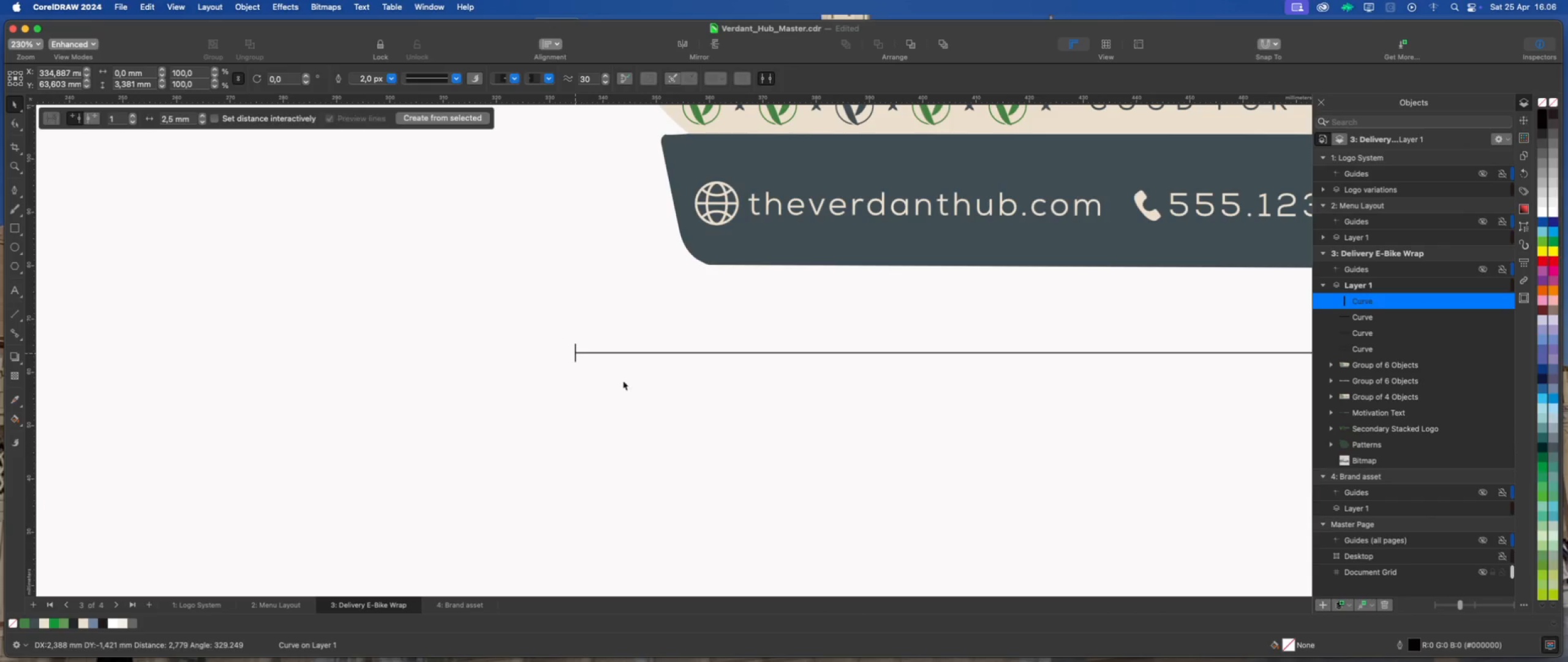 
scroll: coordinate [466, 346], scroll_direction: down, amount: 7.0
 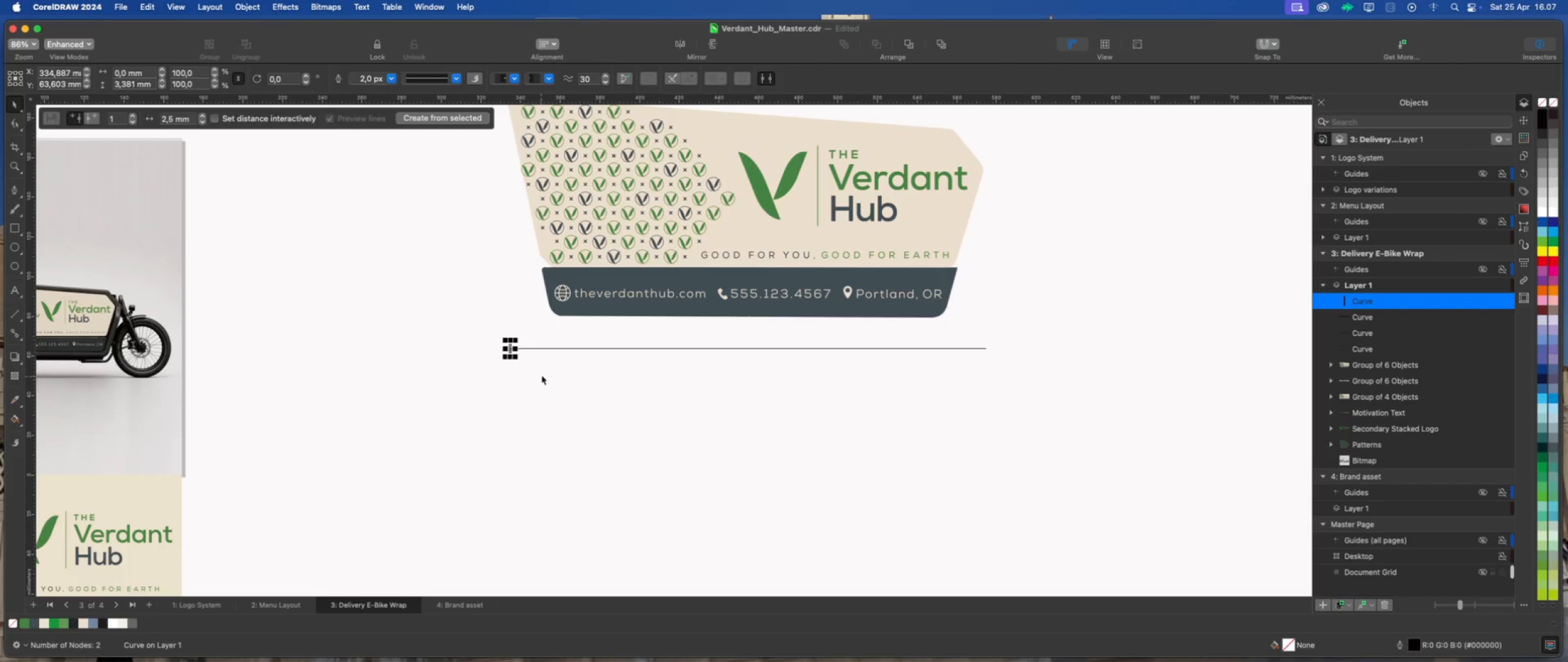 
left_click_drag(start_coordinate=[511, 358], to_coordinate=[511, 367])
 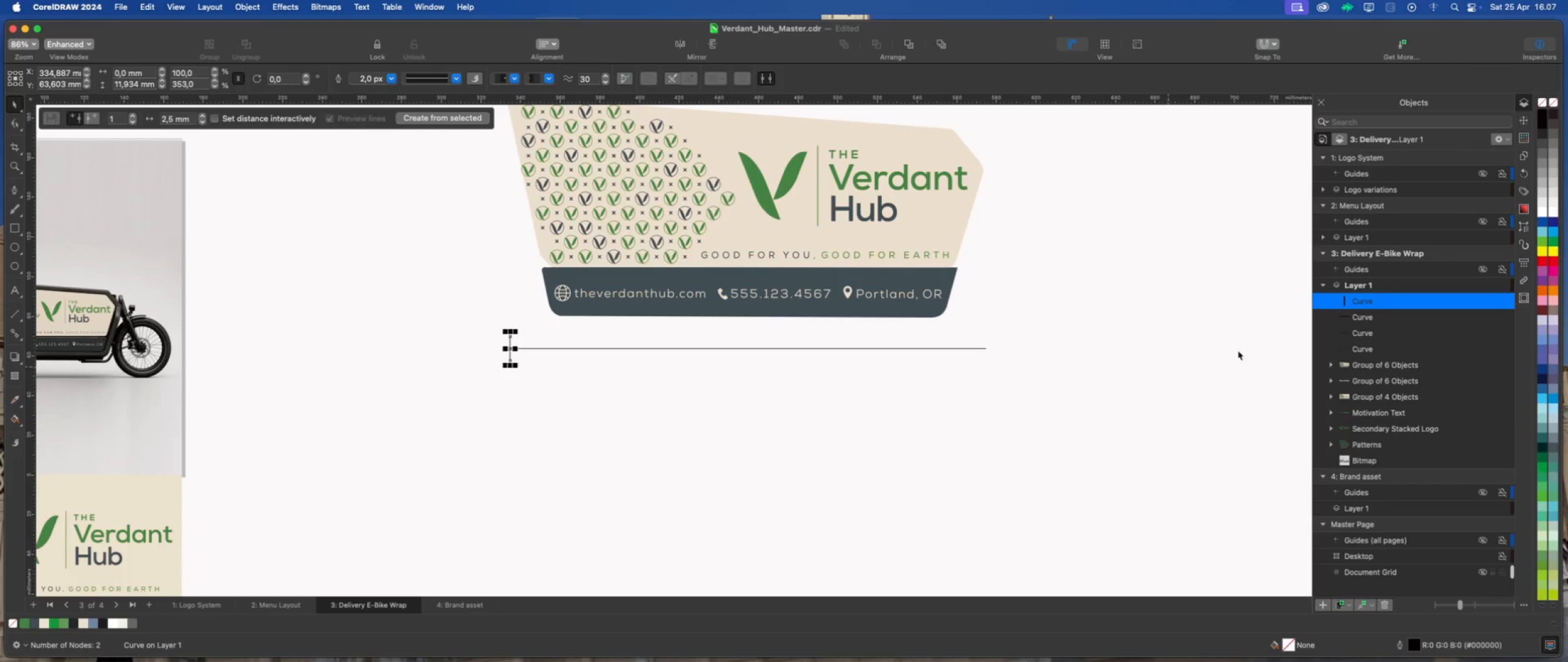 
hold_key(key=ShiftLeft, duration=2.03)
 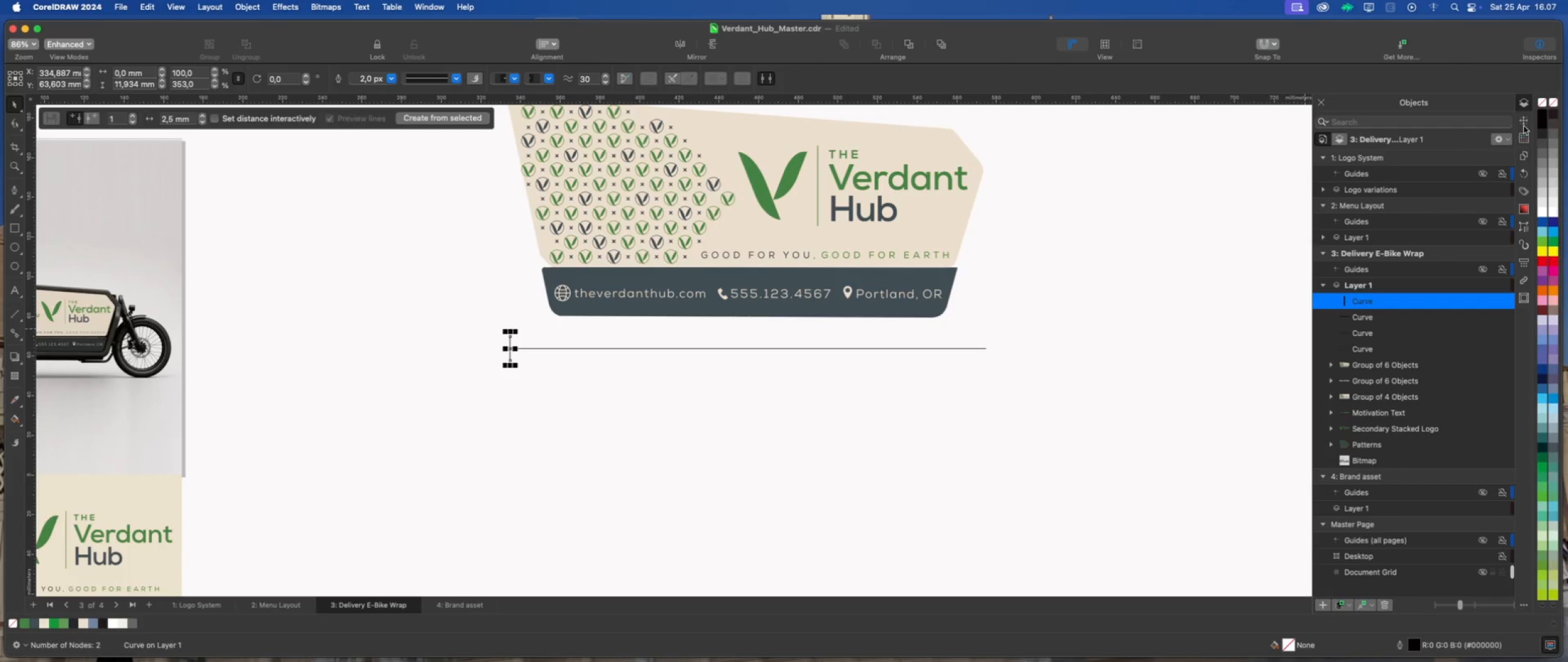 
left_click([1526, 124])
 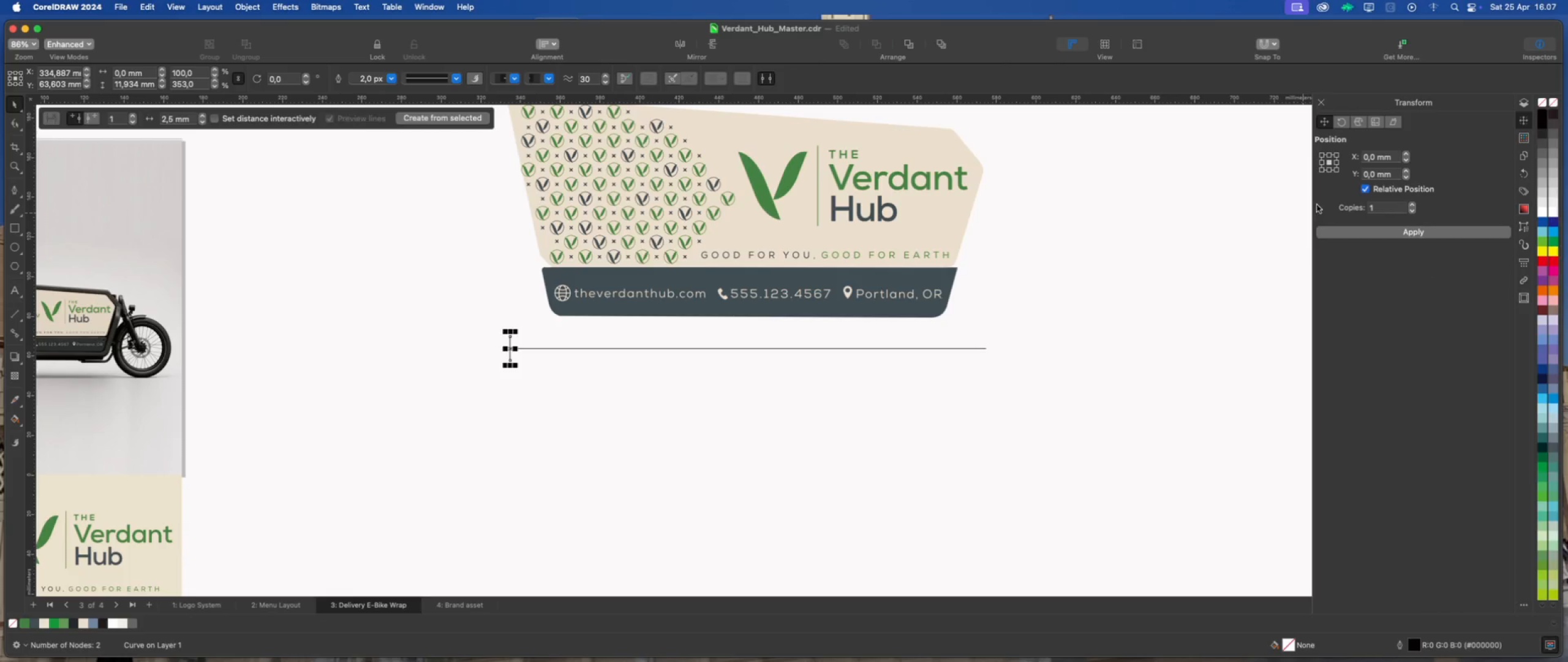 
left_click([1338, 162])
 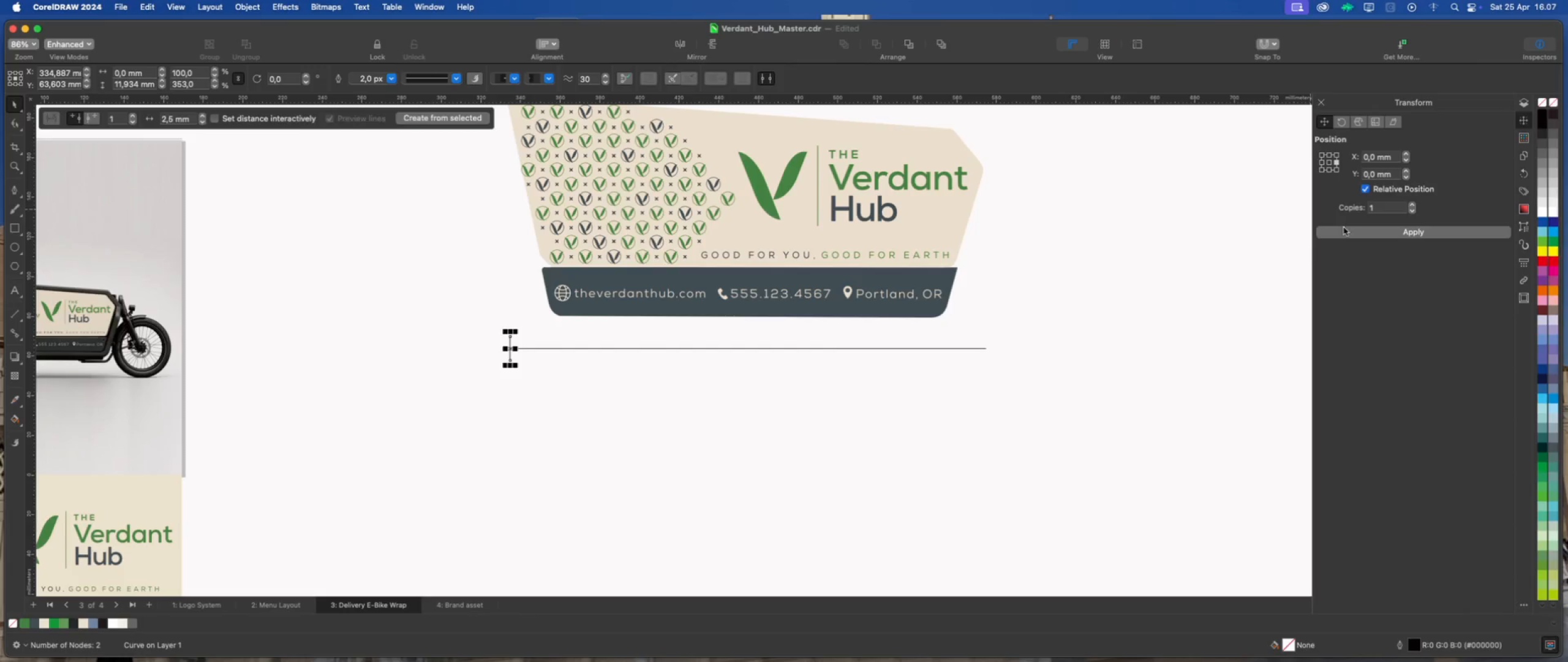 
left_click([1344, 233])
 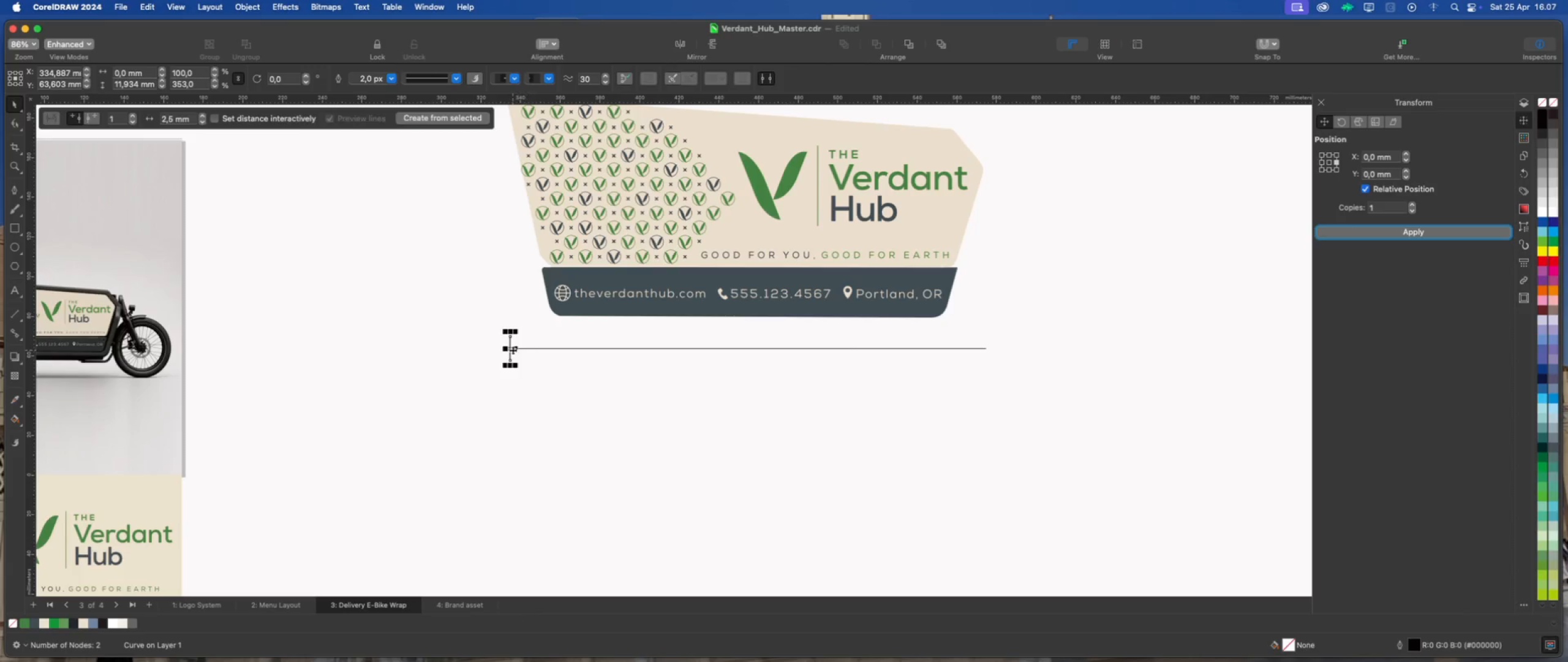 
left_click_drag(start_coordinate=[510, 349], to_coordinate=[986, 349])
 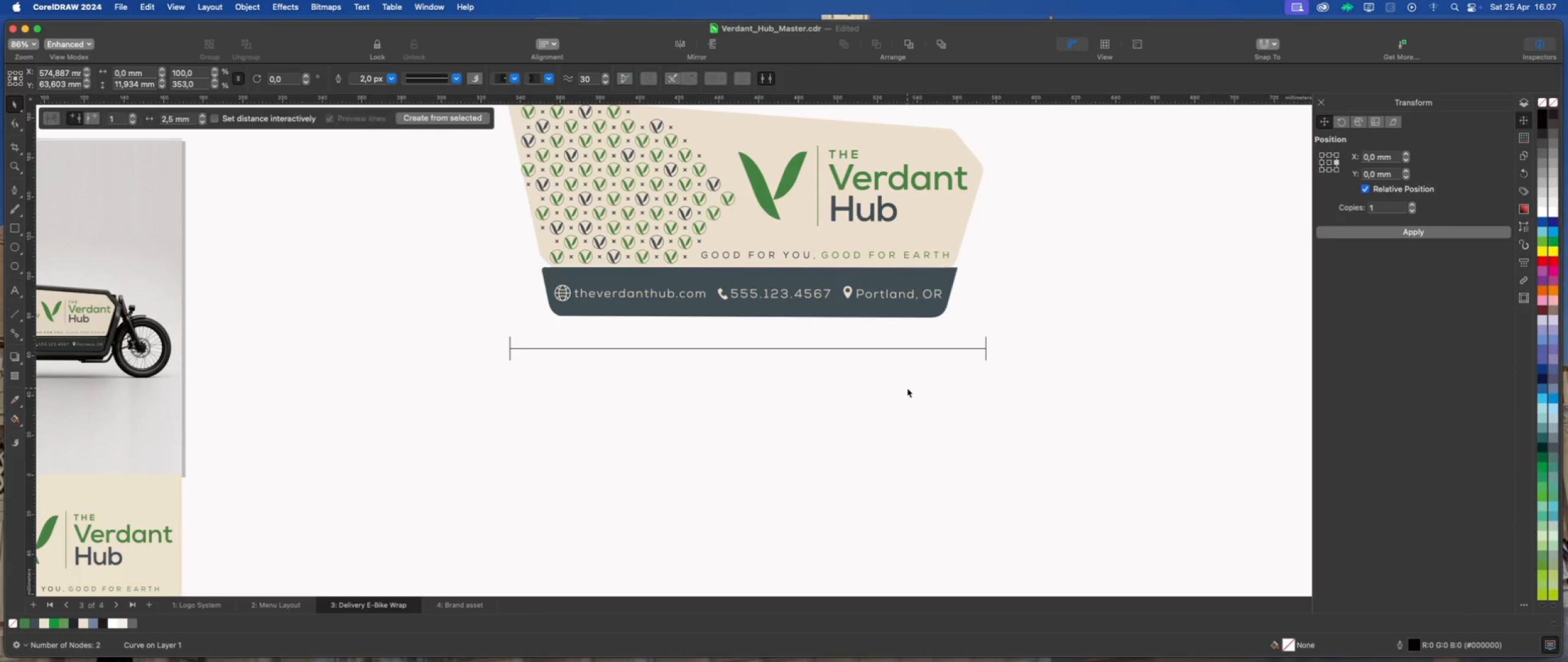 
hold_key(key=ShiftLeft, duration=2.09)
 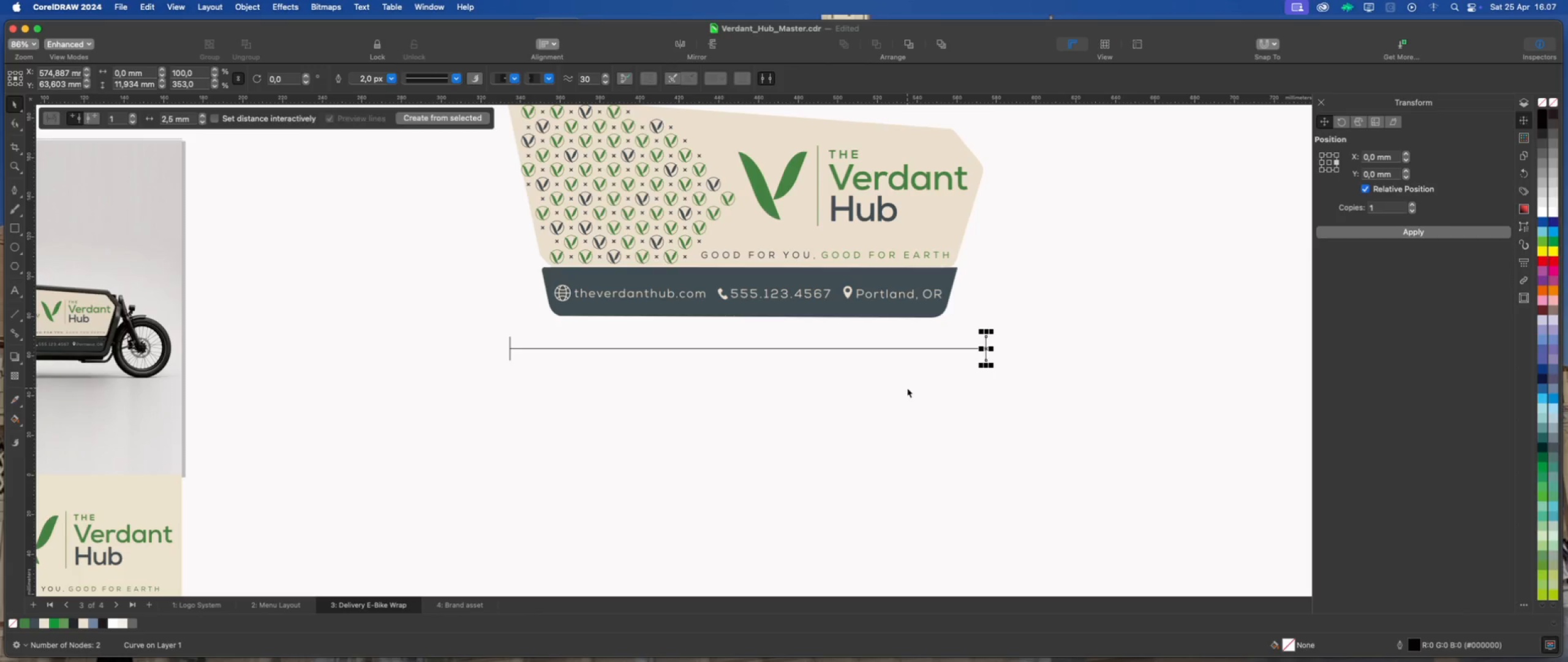 
left_click([907, 388])
 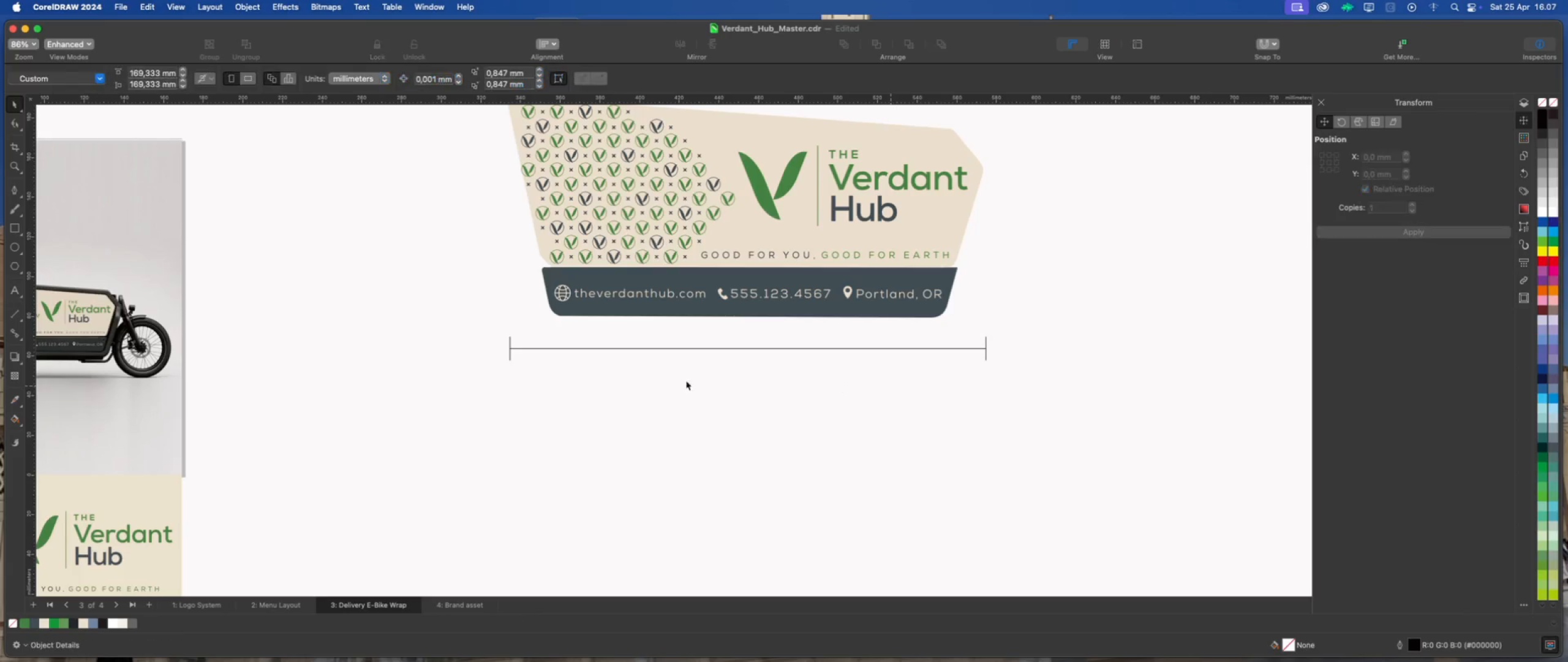 
scroll: coordinate [715, 390], scroll_direction: down, amount: 1.0
 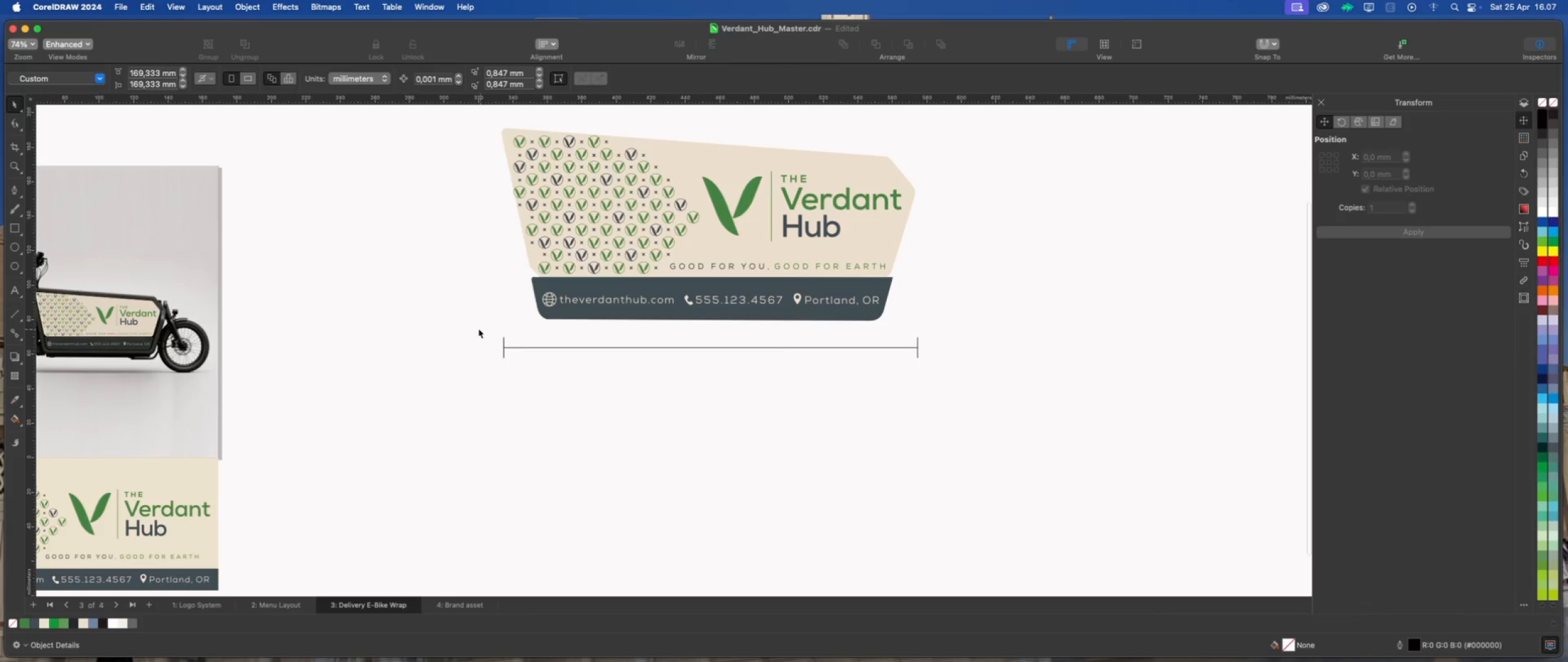 
left_click_drag(start_coordinate=[477, 328], to_coordinate=[1011, 407])
 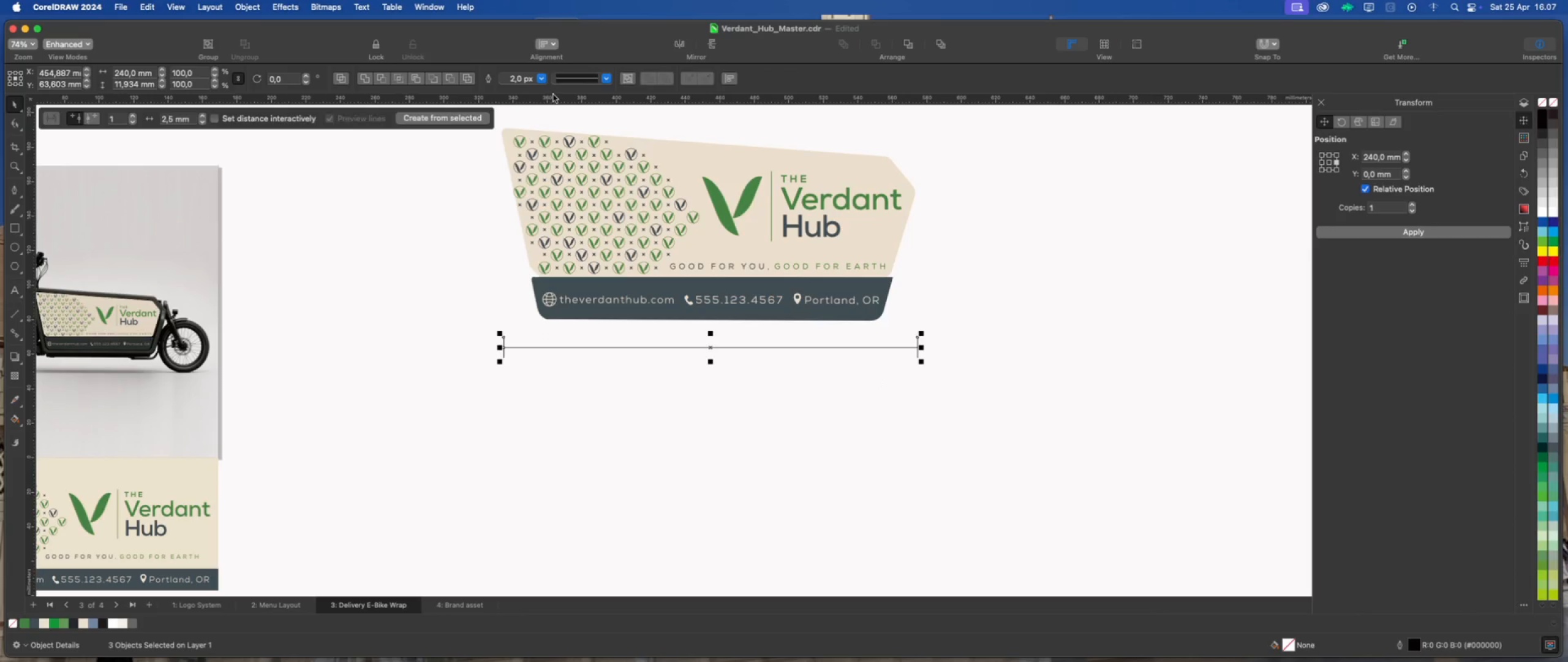 
left_click([545, 78])
 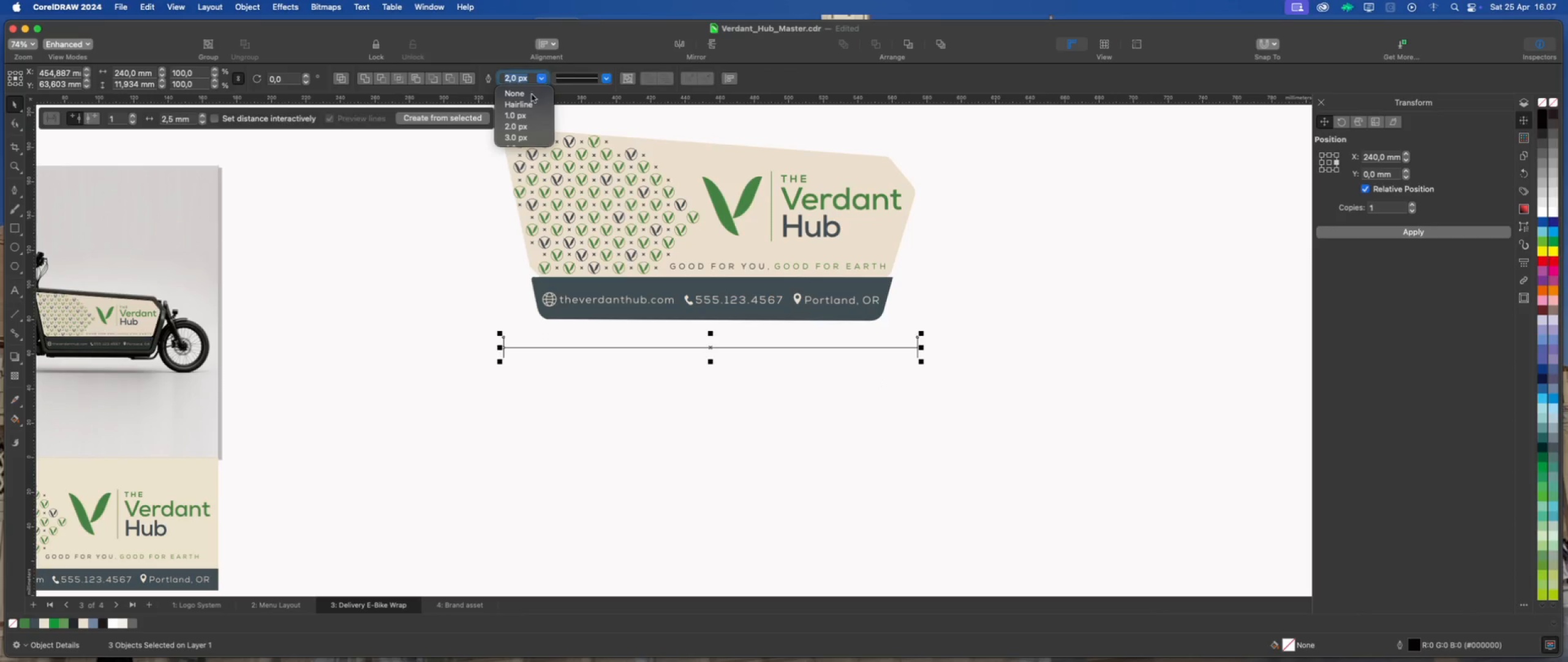 
scroll: coordinate [524, 113], scroll_direction: down, amount: 2.0
 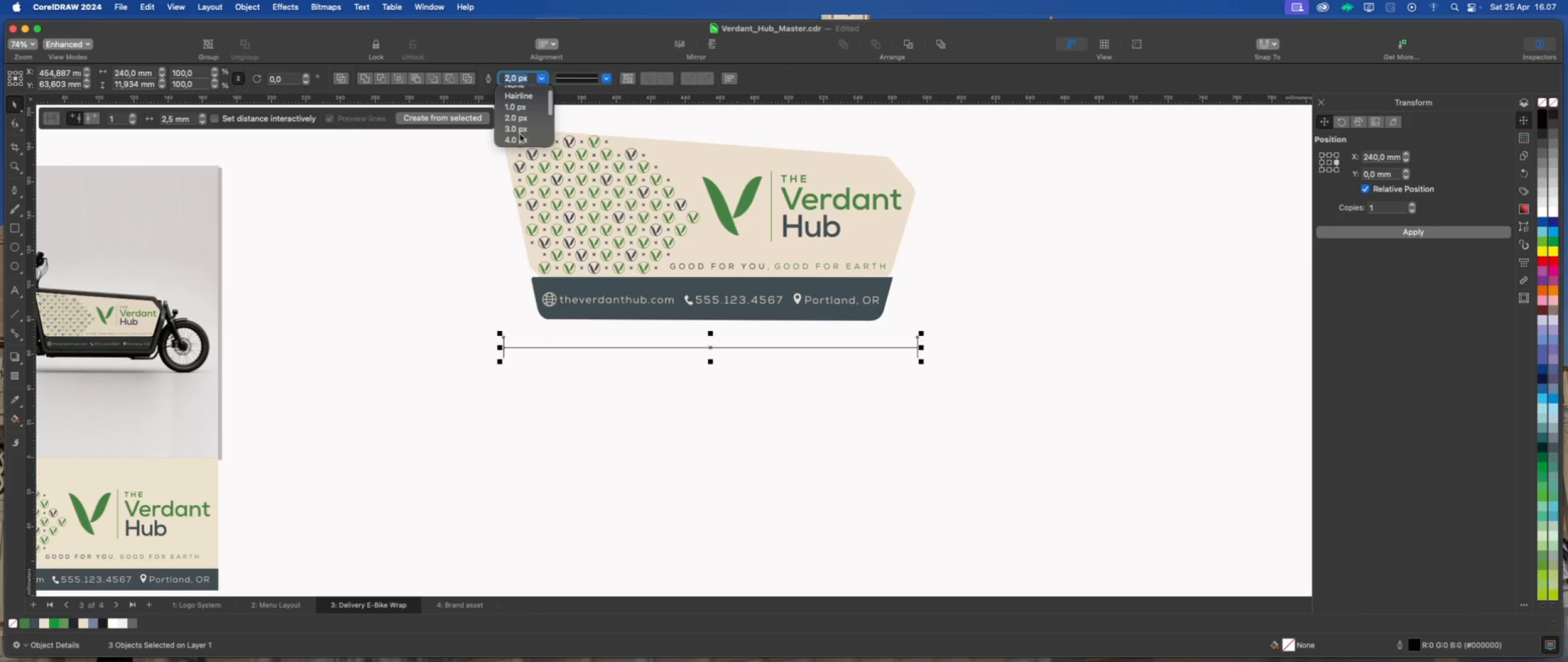 
left_click([519, 139])
 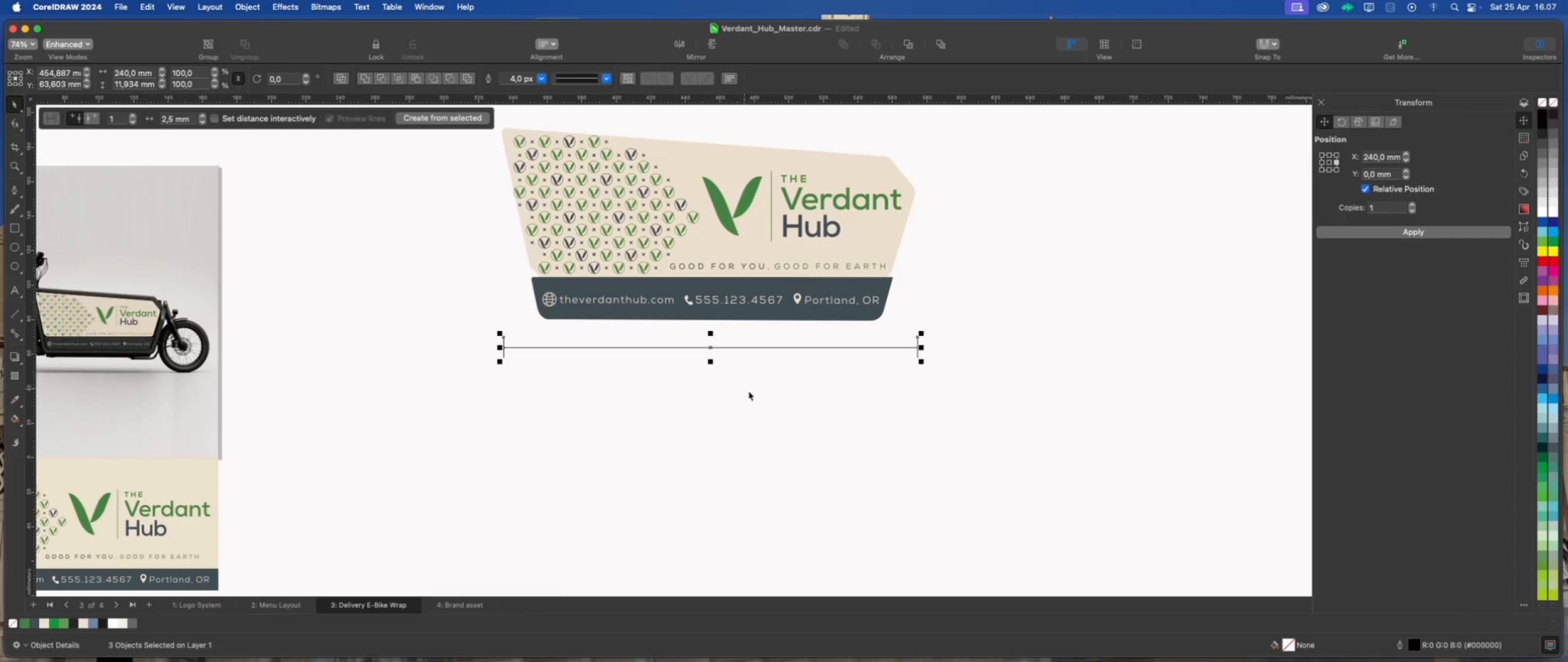 
scroll: coordinate [790, 398], scroll_direction: up, amount: 2.0
 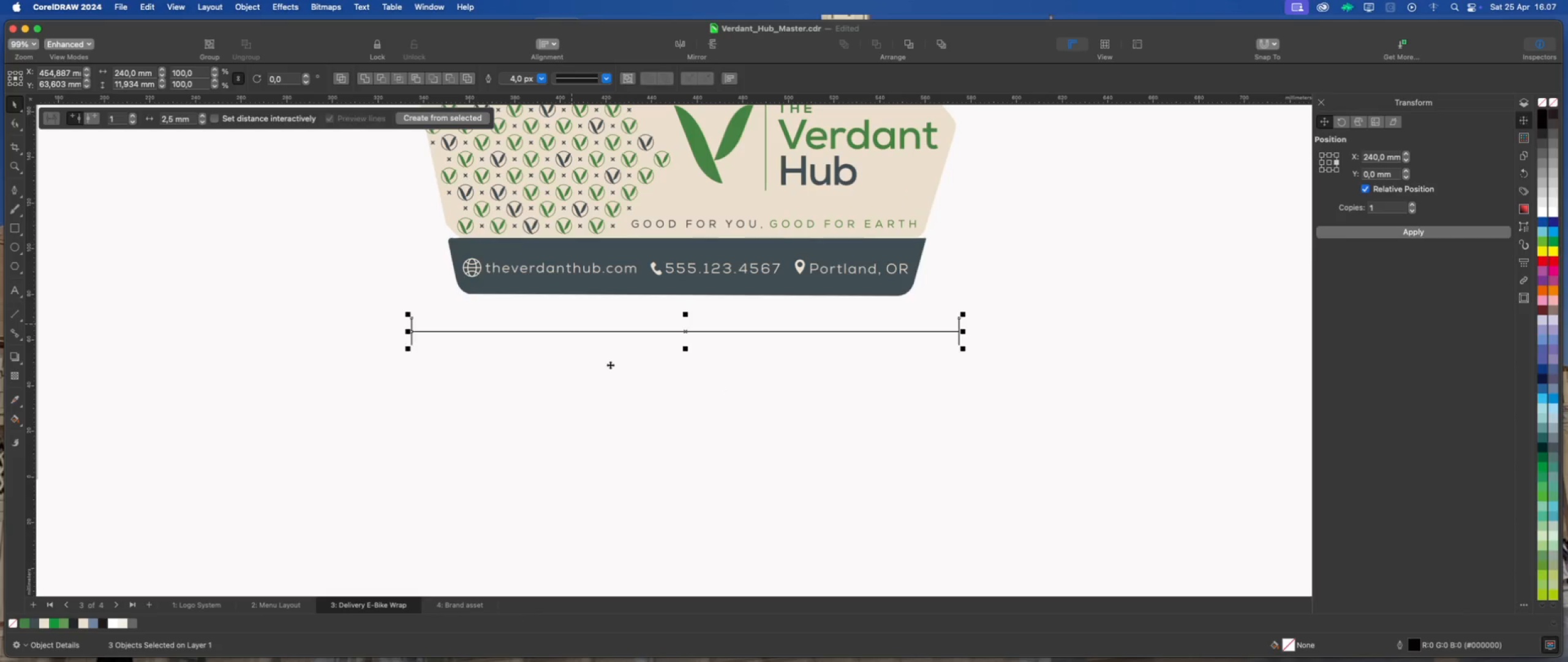 
left_click_drag(start_coordinate=[370, 294], to_coordinate=[1019, 385])
 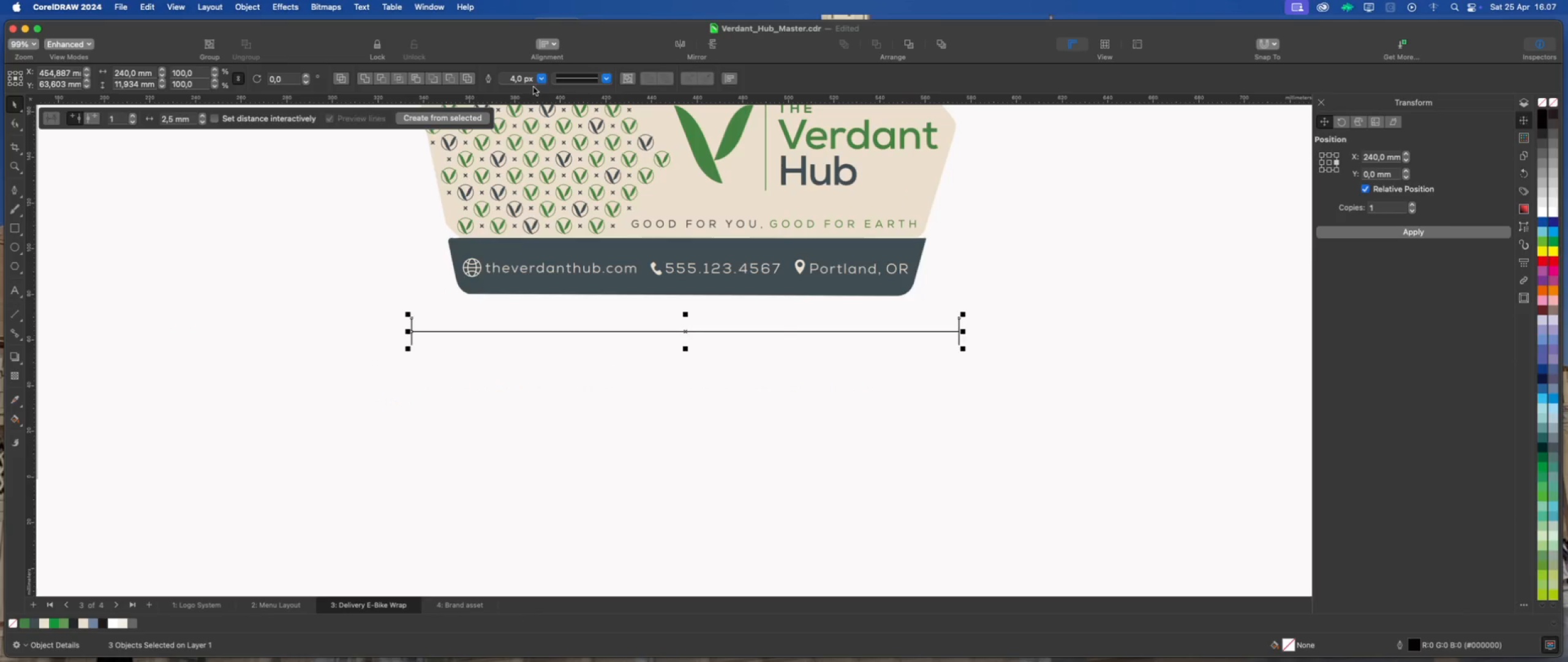 
left_click([542, 80])
 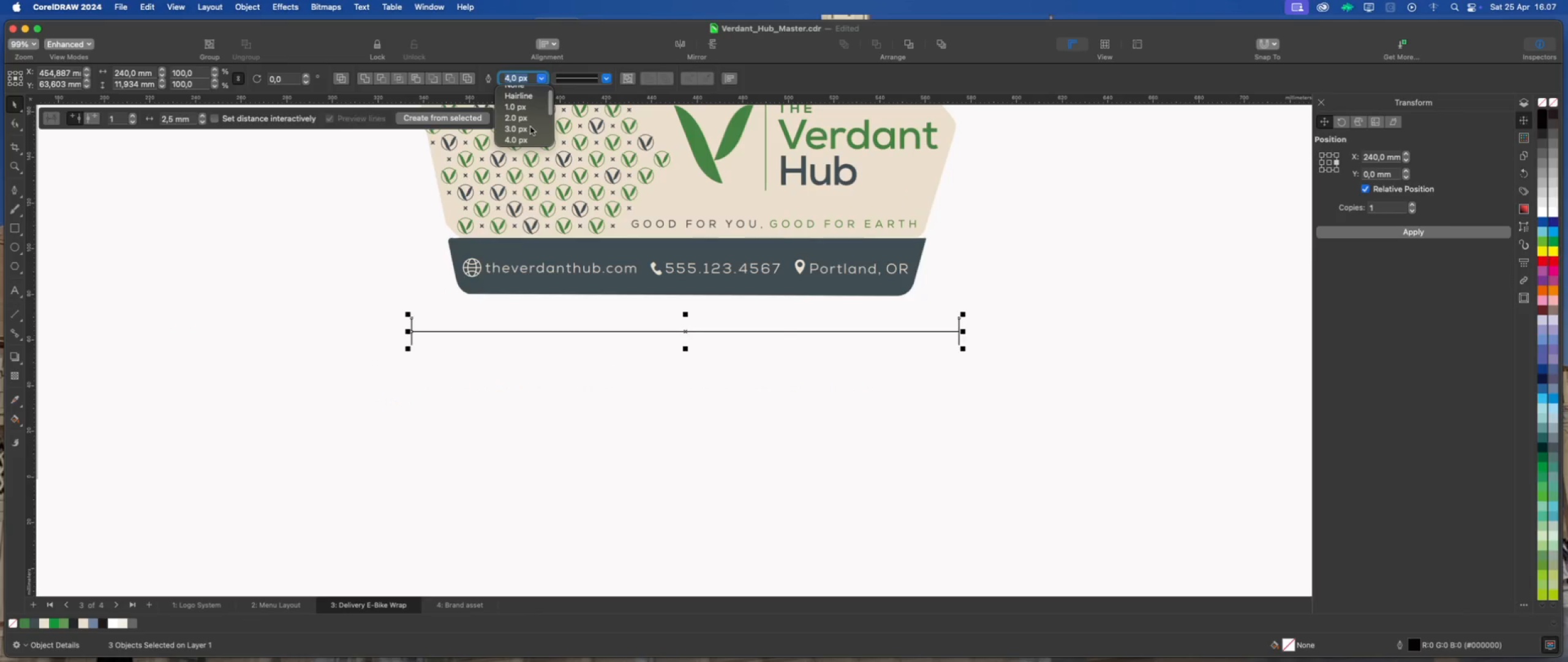 
scroll: coordinate [529, 128], scroll_direction: down, amount: 2.0
 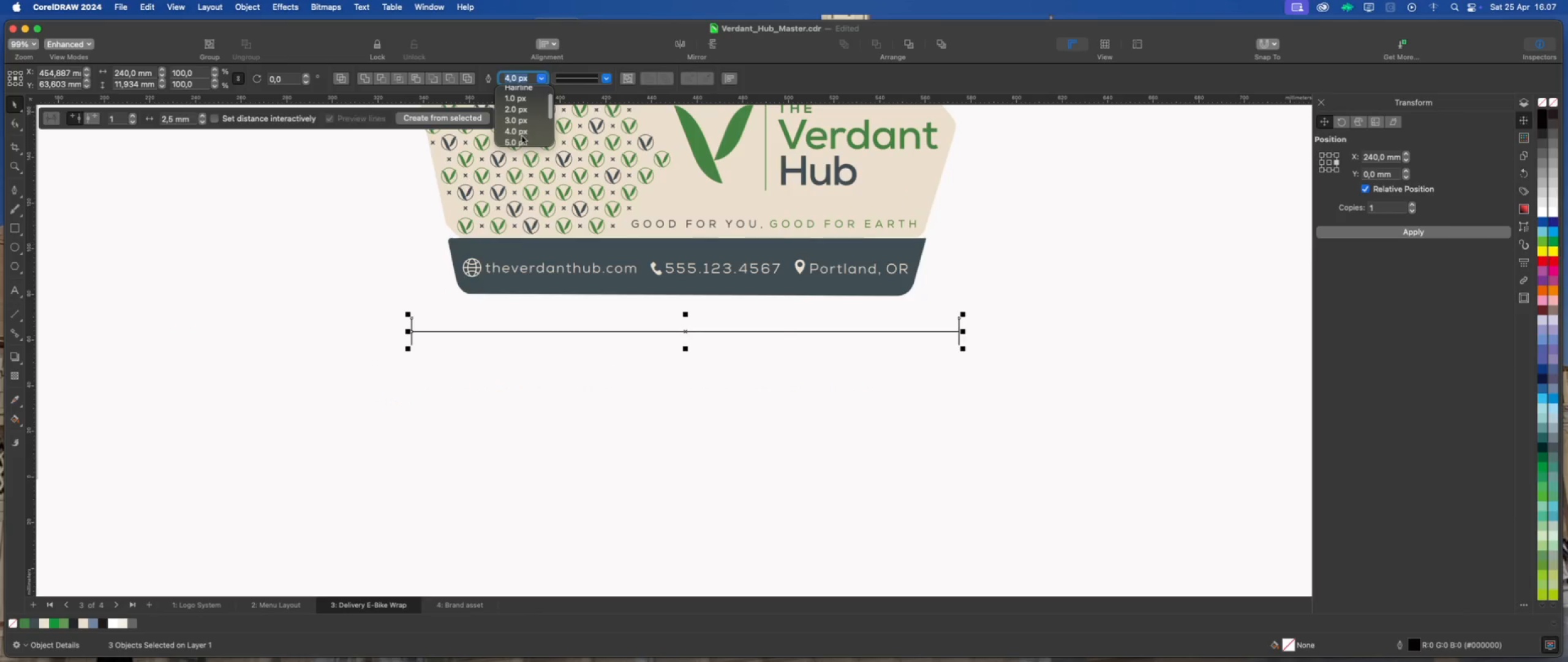 
left_click([522, 136])
 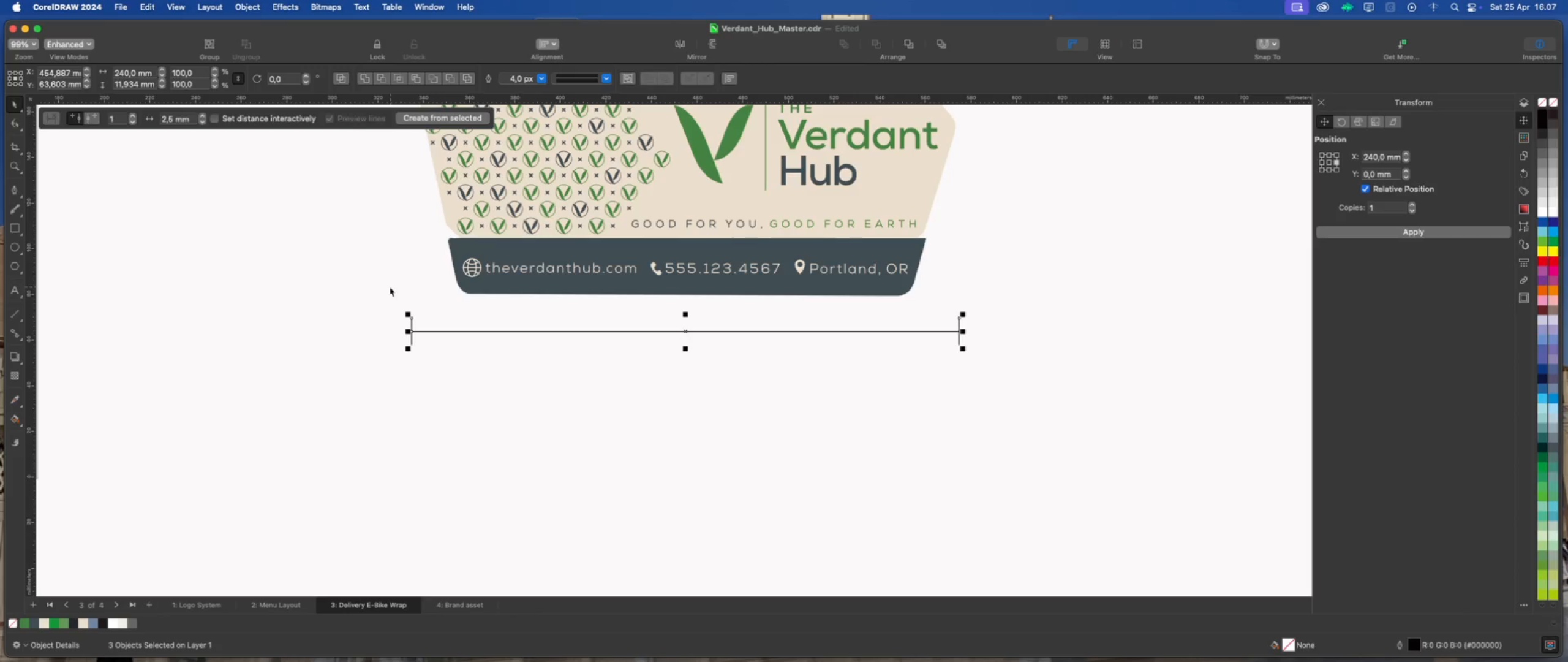 
mouse_move([59, 622])
 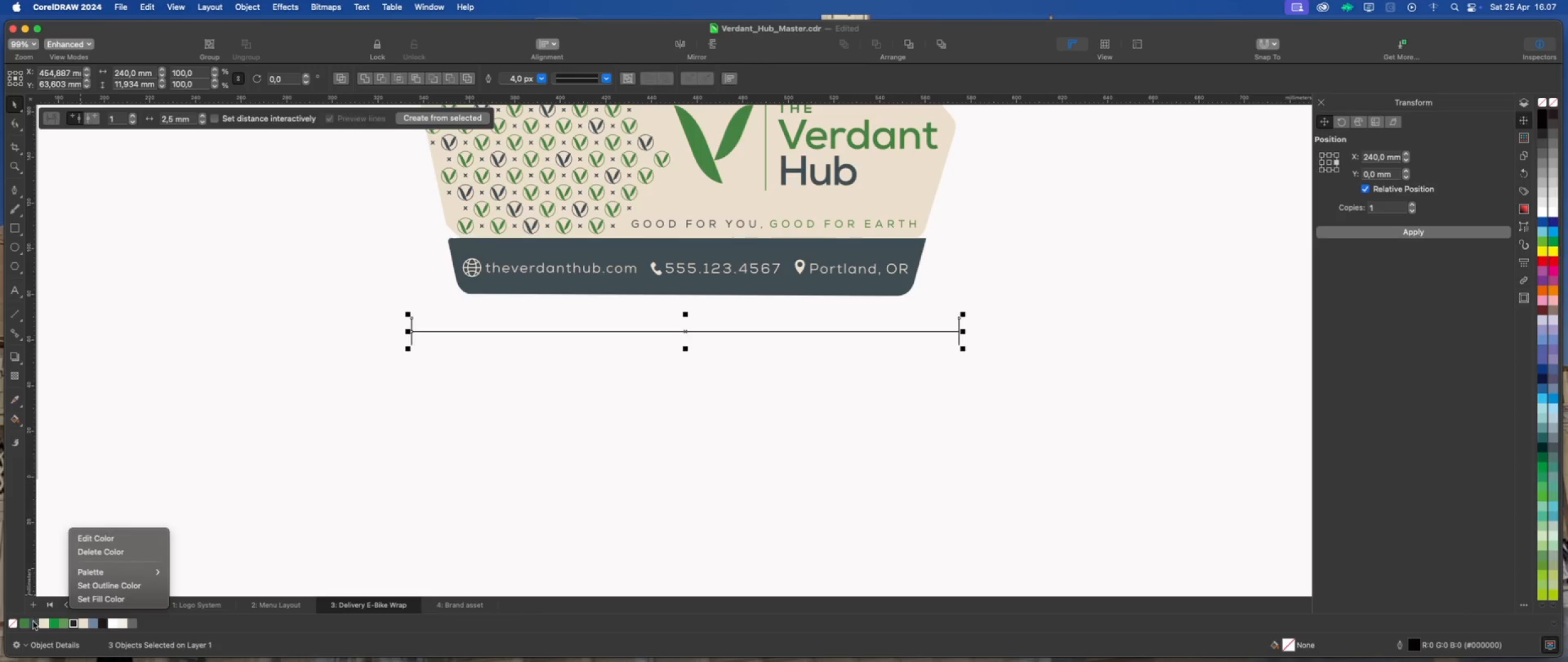 
right_click([33, 622])
 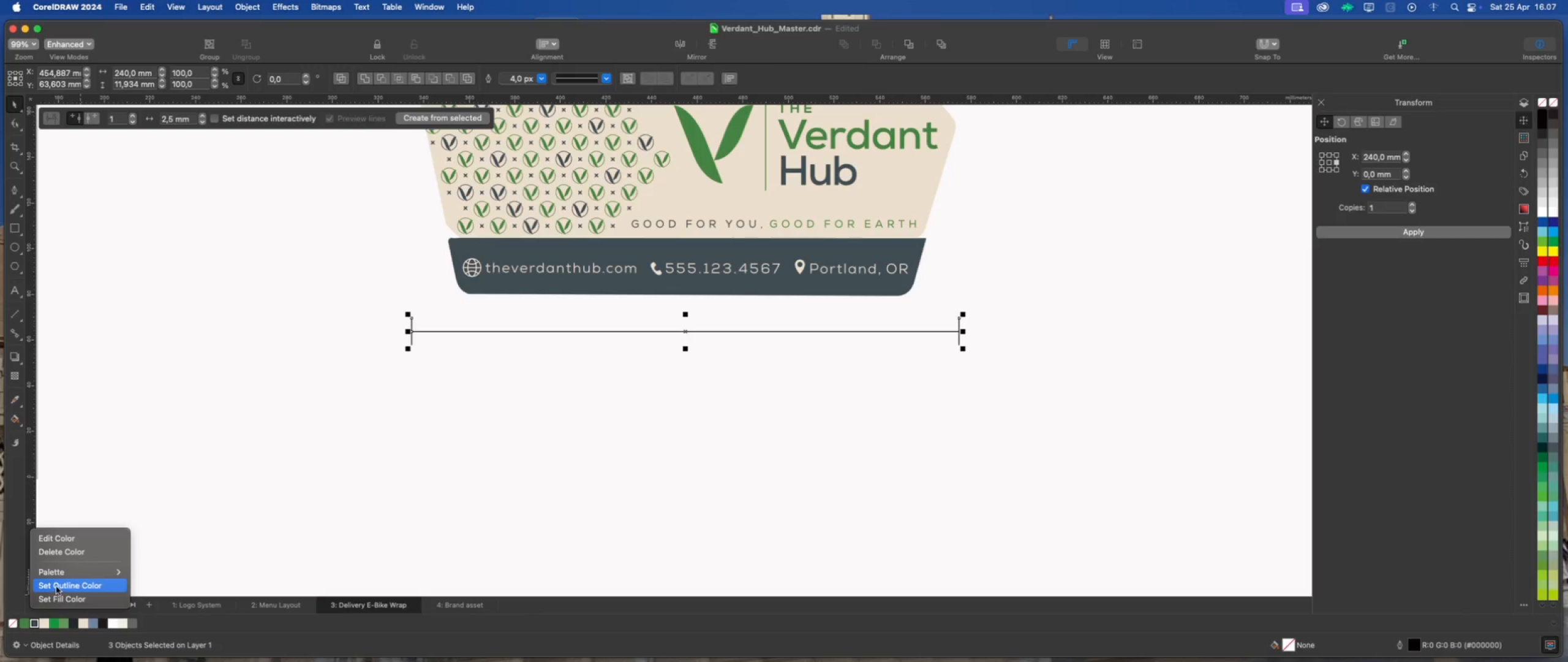 
left_click([57, 587])
 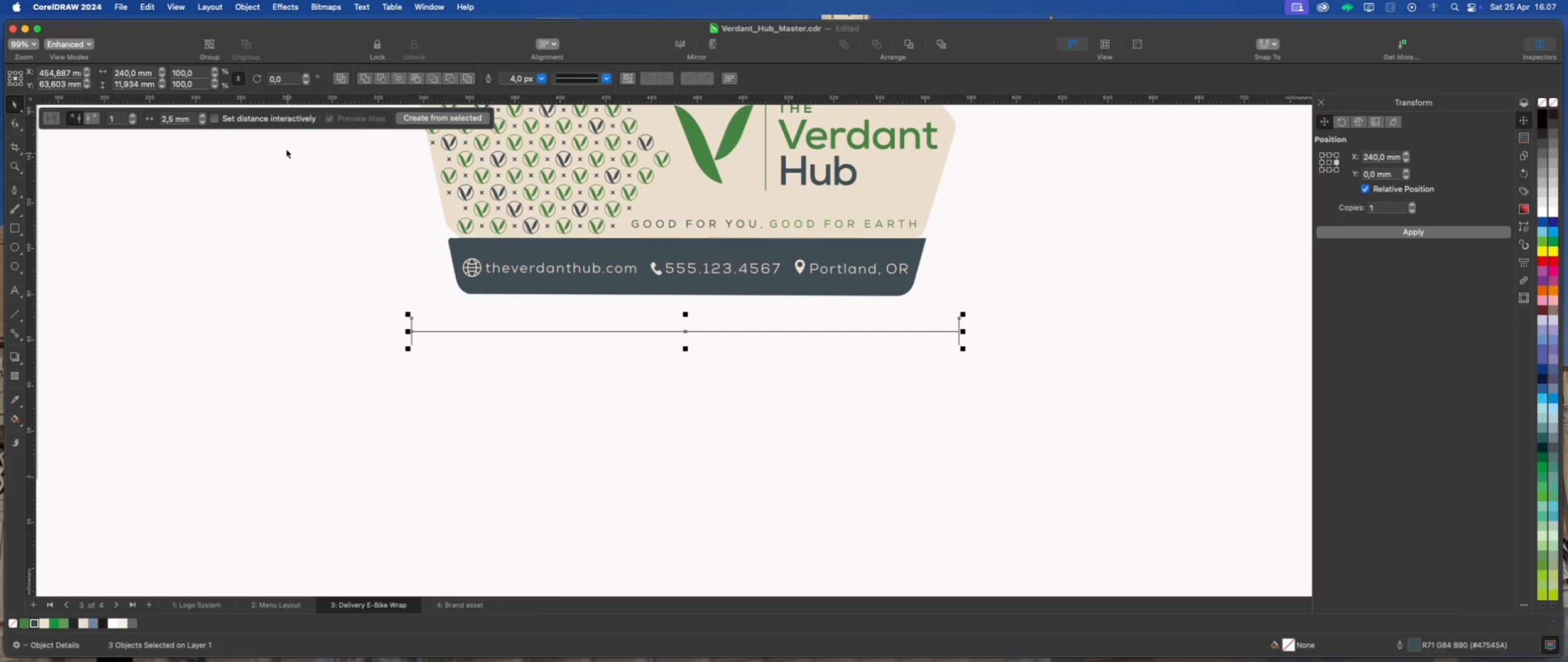 
left_click([247, 10])
 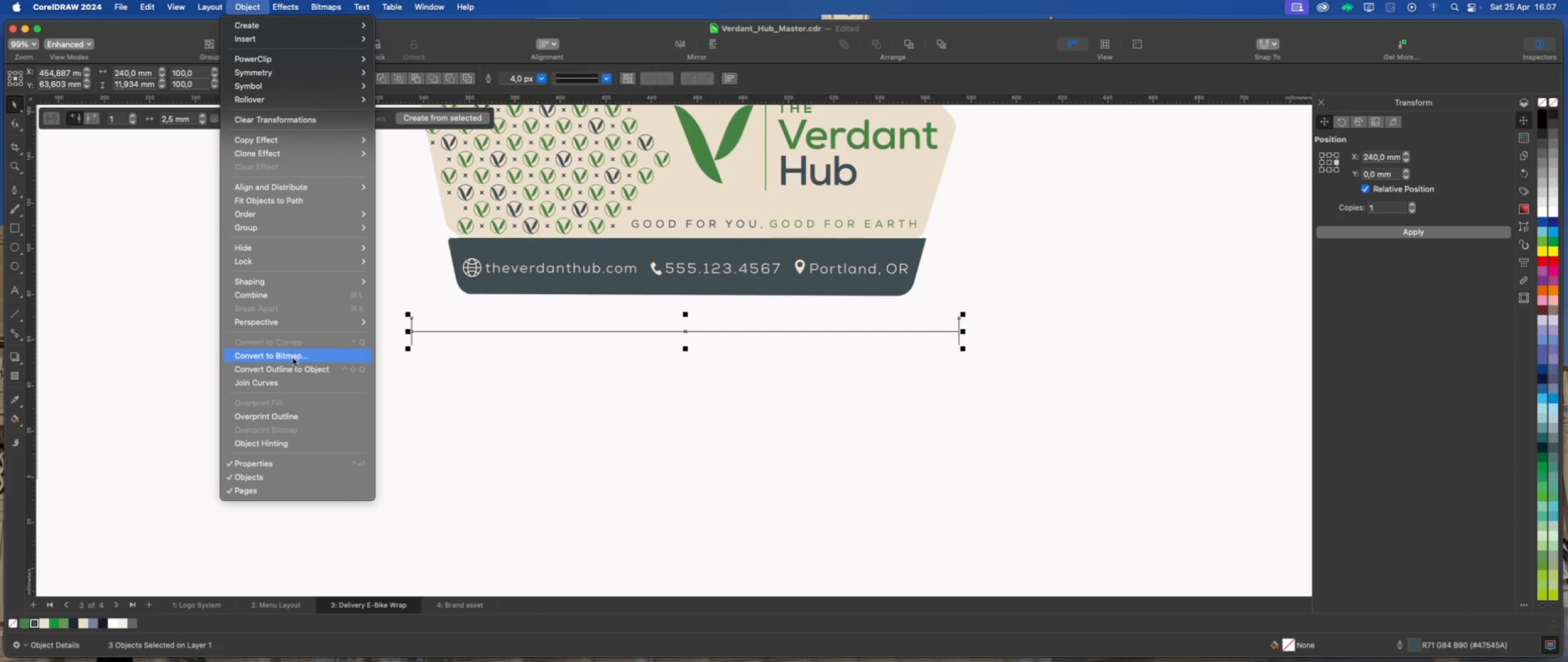 
left_click([295, 363])
 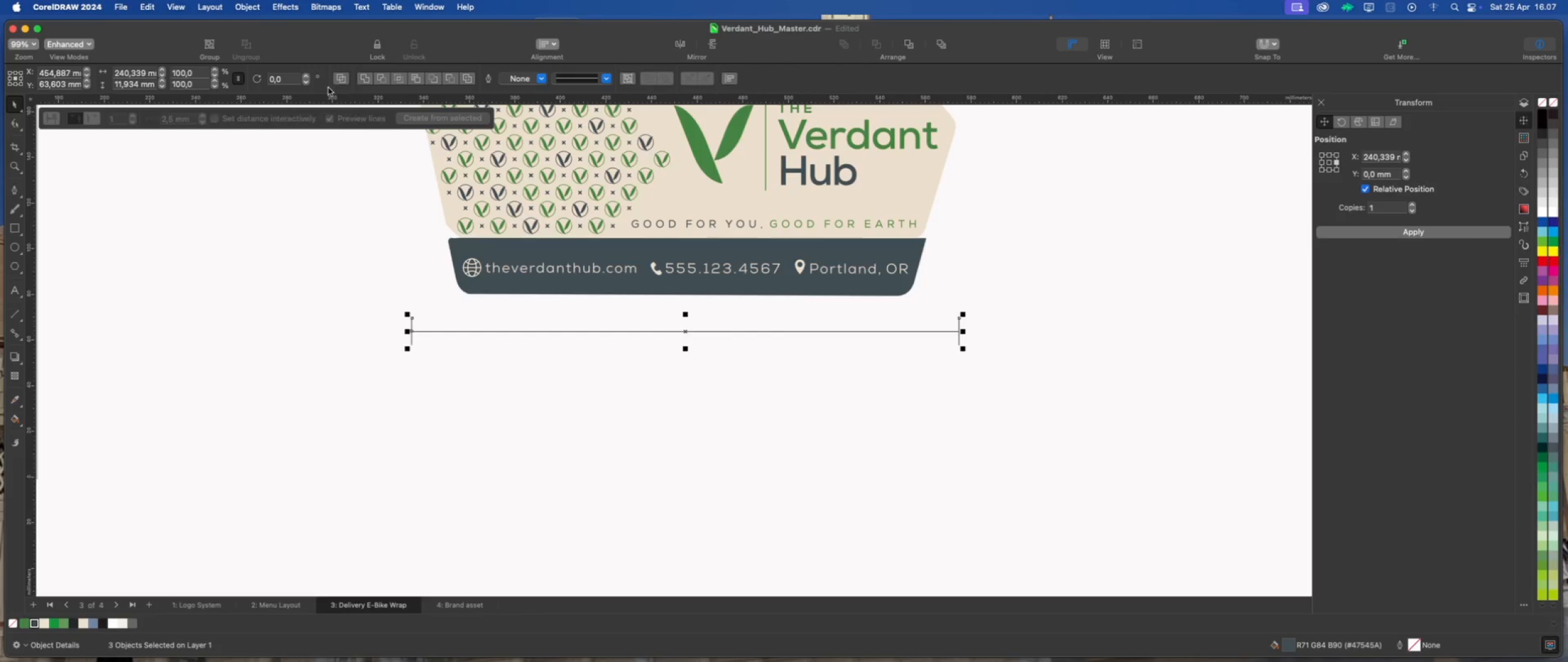 
left_click([364, 81])
 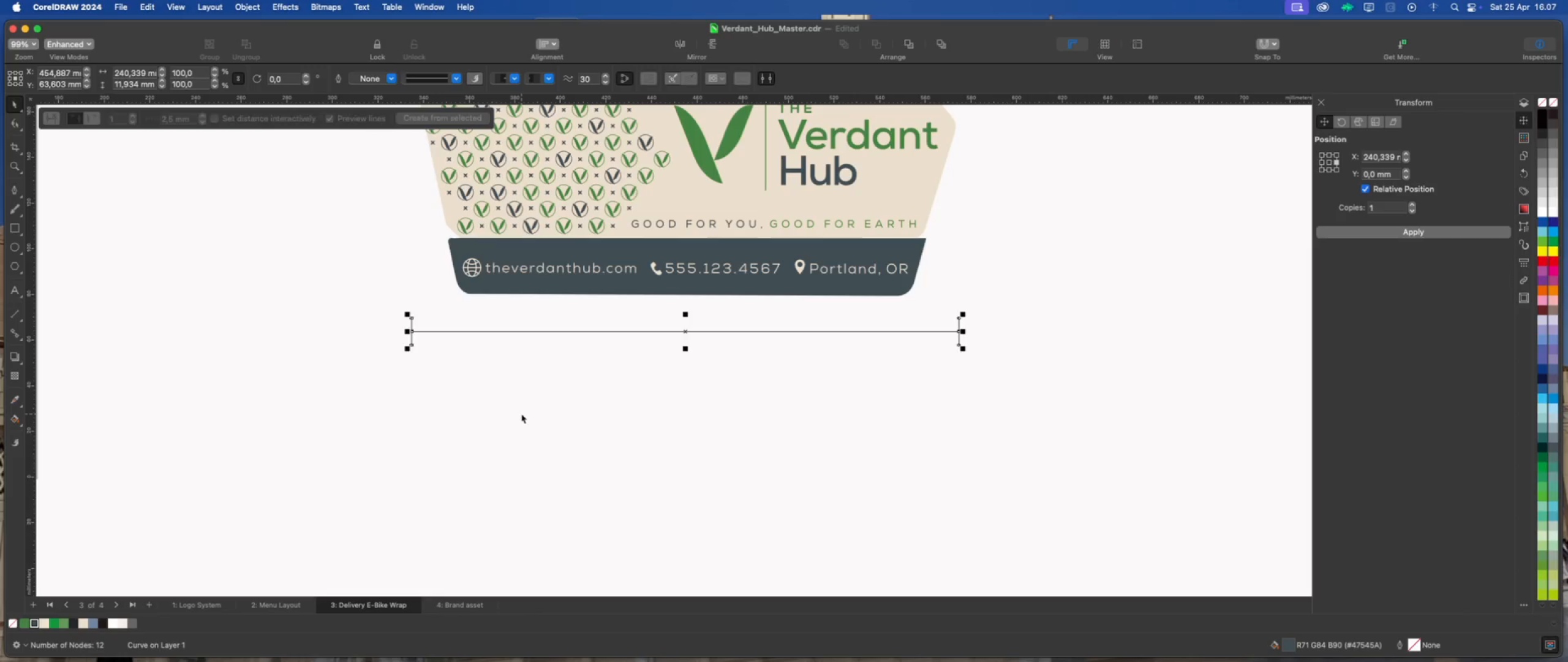 
left_click([521, 414])
 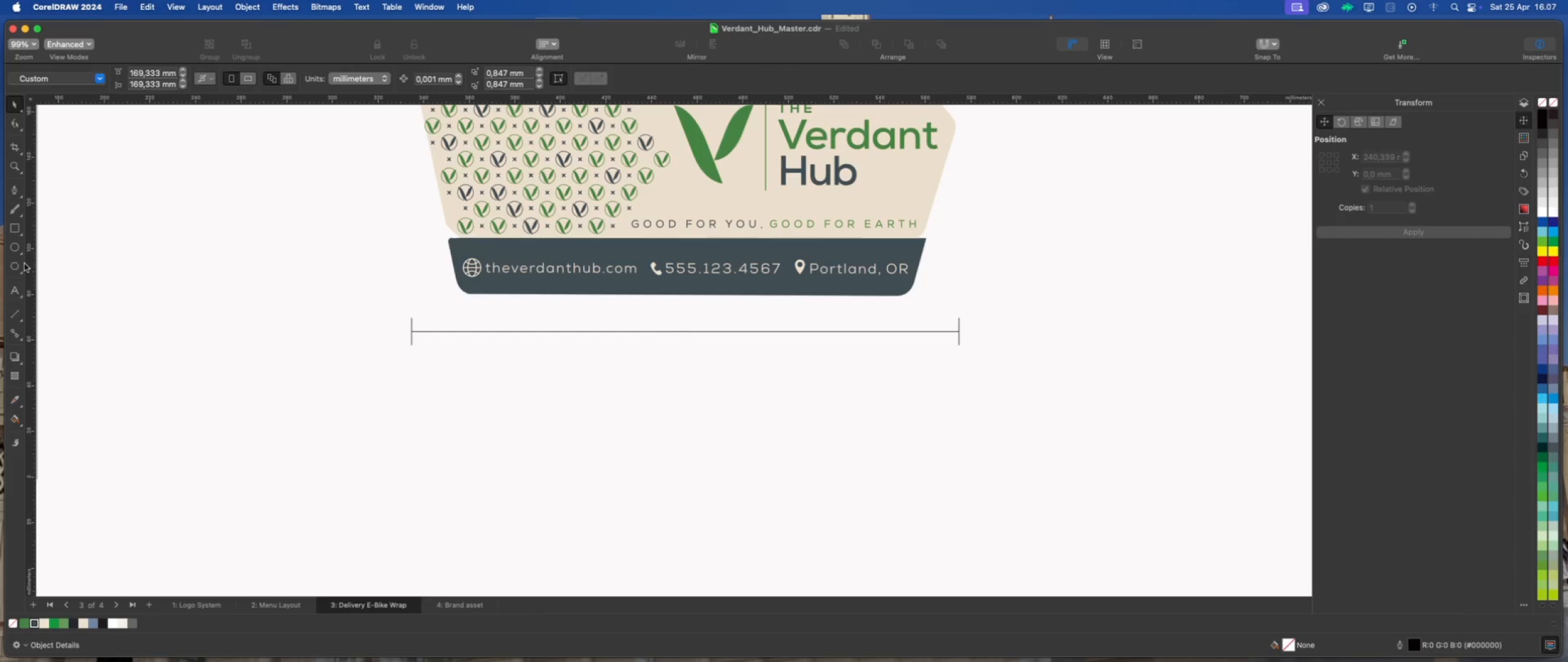 
left_click([17, 292])
 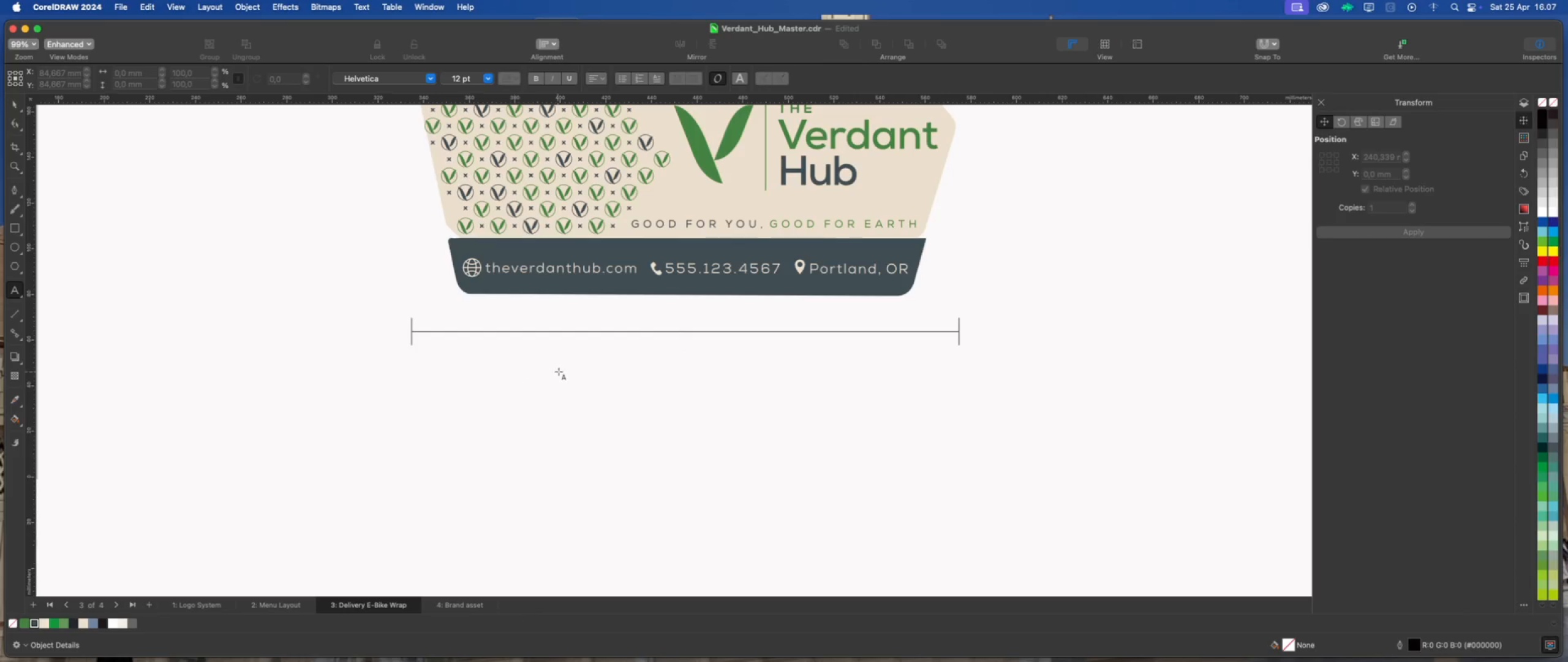 
left_click([590, 368])
 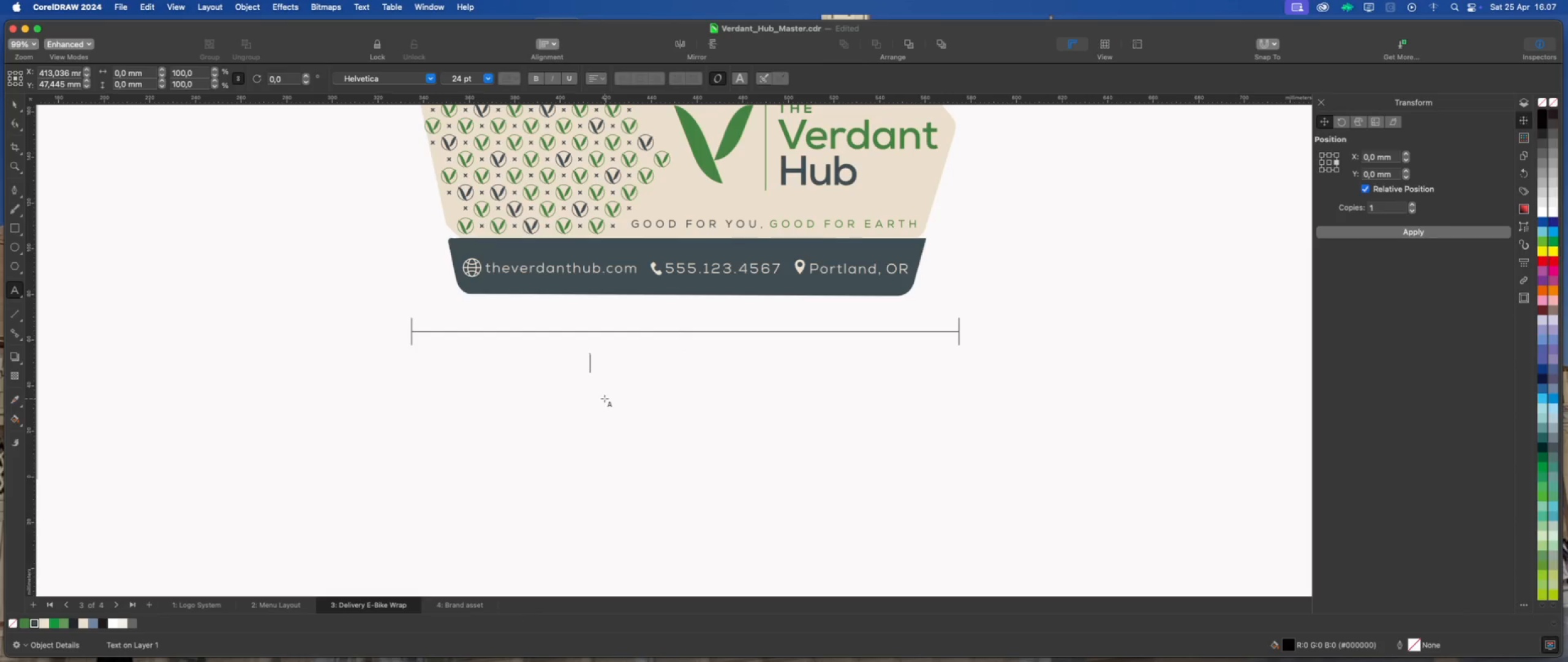 
type(240mm)
 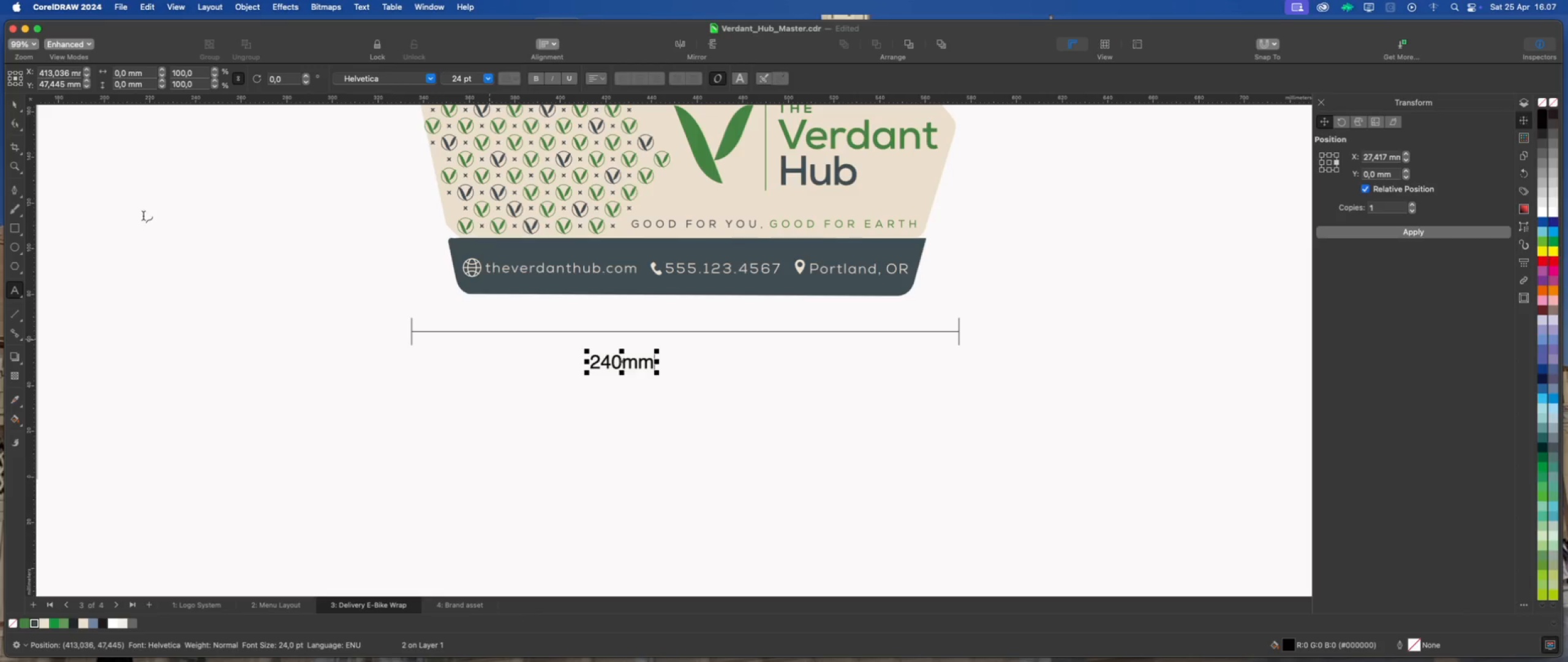 
left_click([18, 105])
 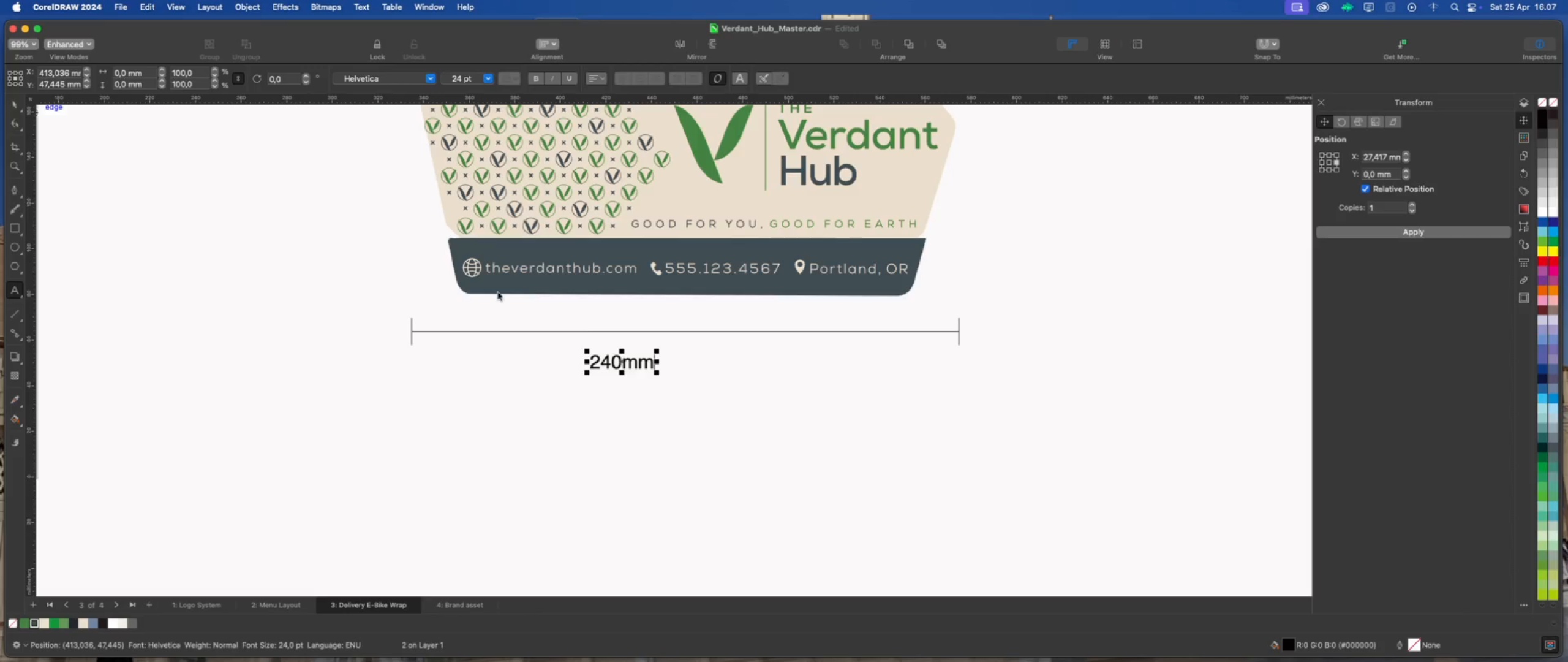 
hold_key(key=ShiftLeft, duration=1.08)
left_click([605, 332])
 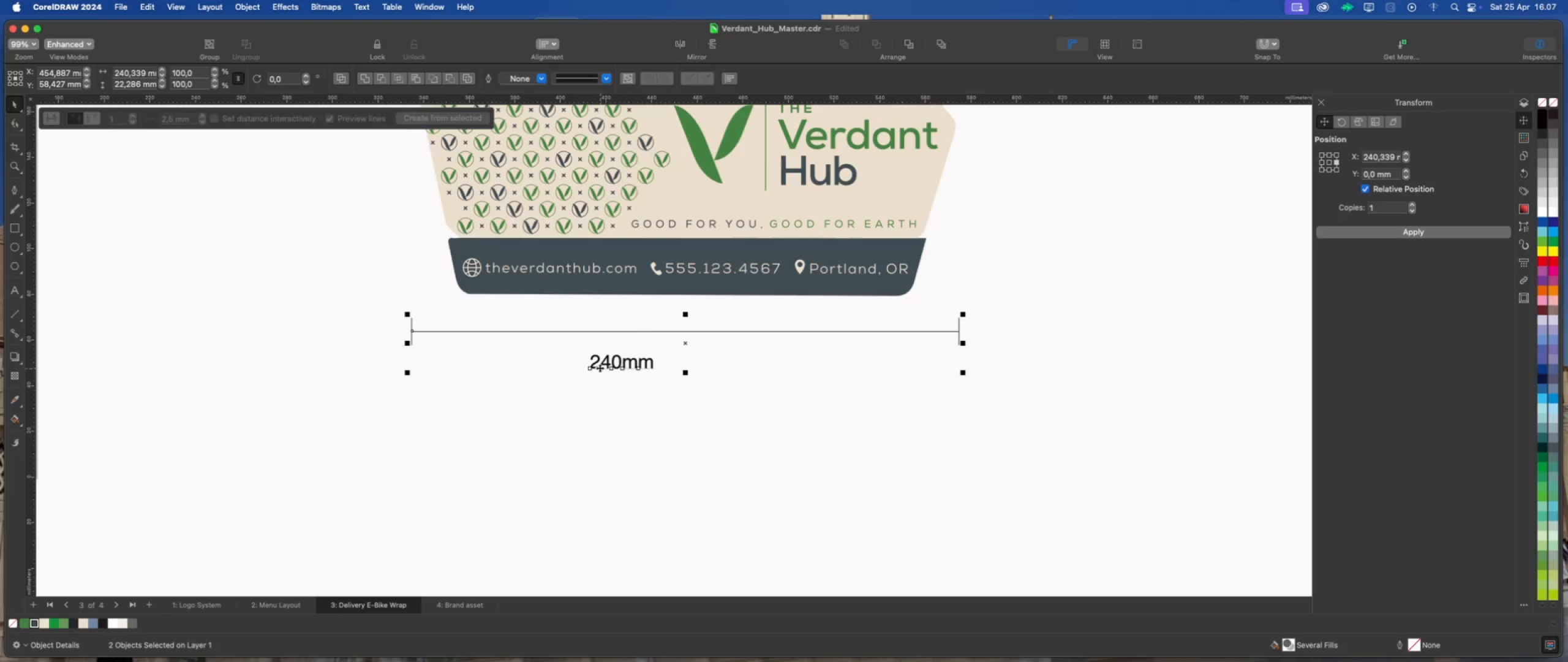 
key(Shift+C)
 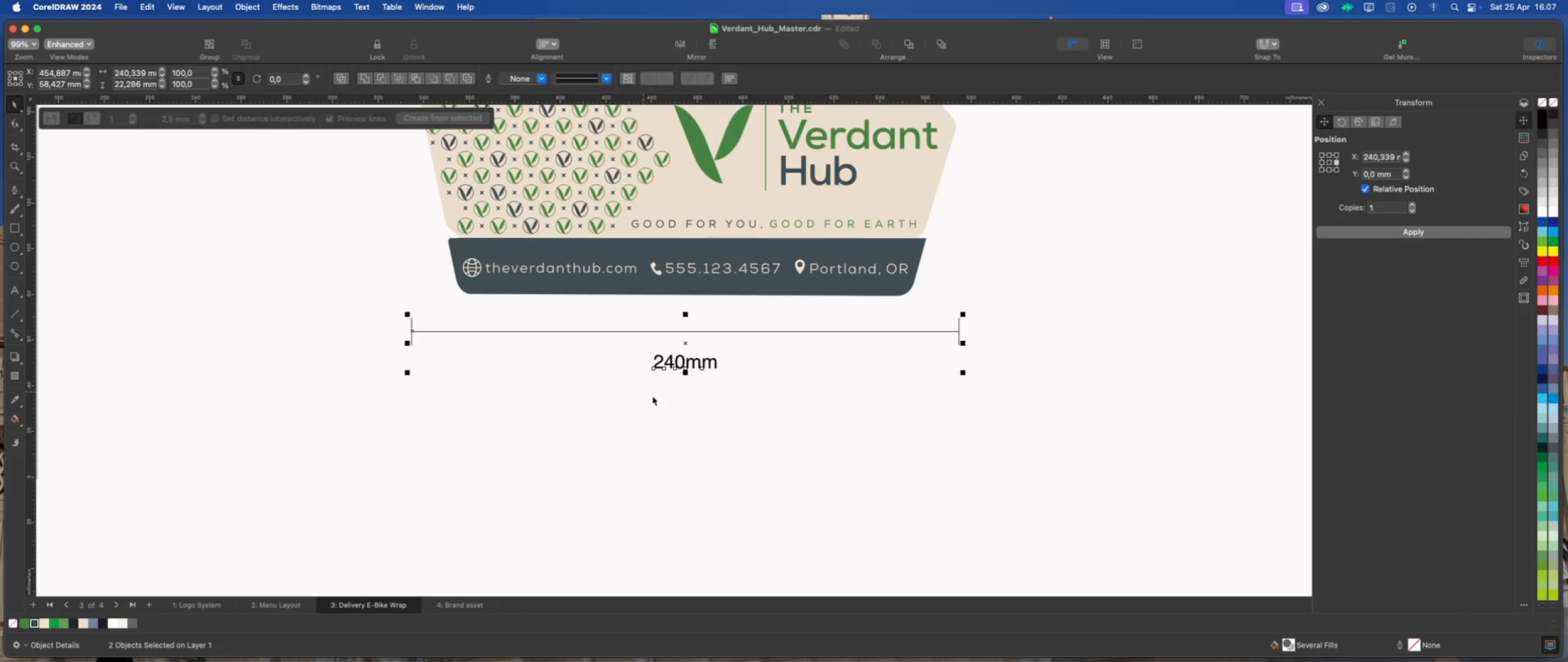 
left_click([695, 405])
 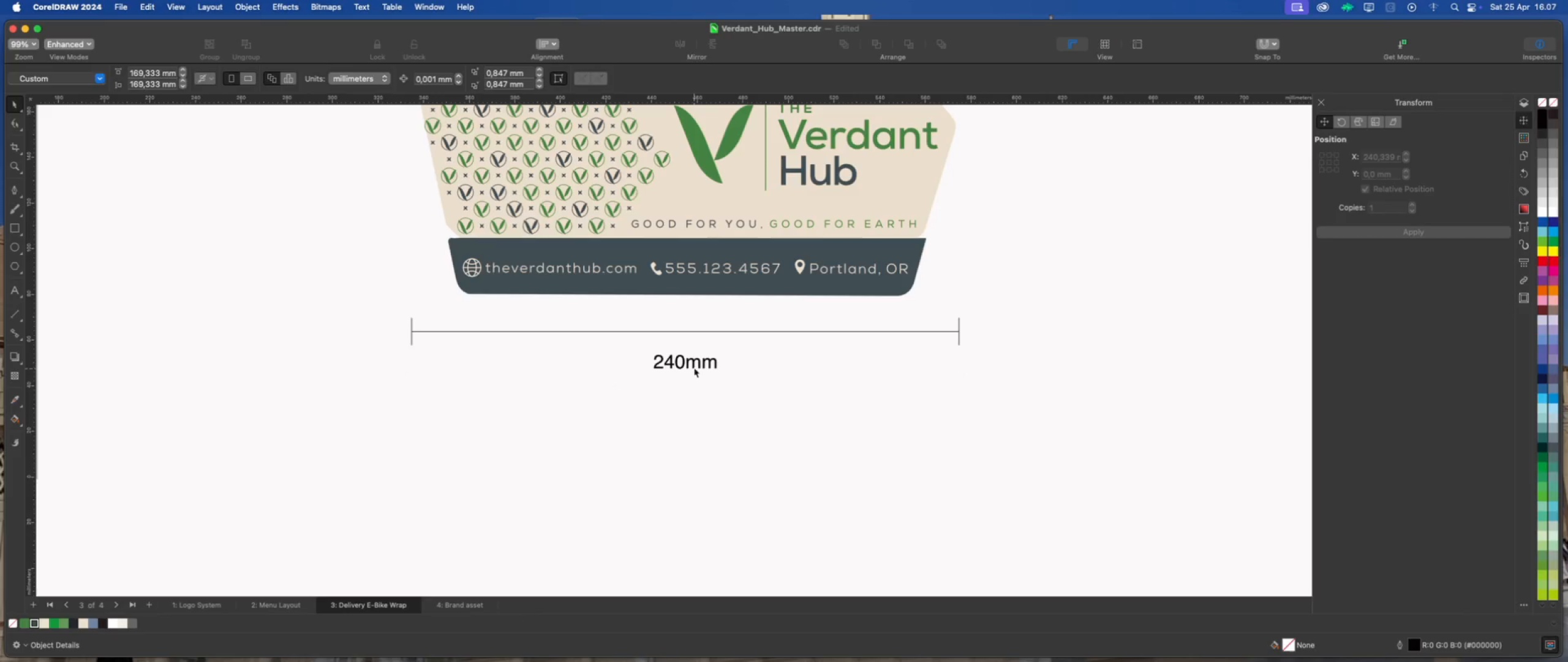 
left_click([694, 366])
 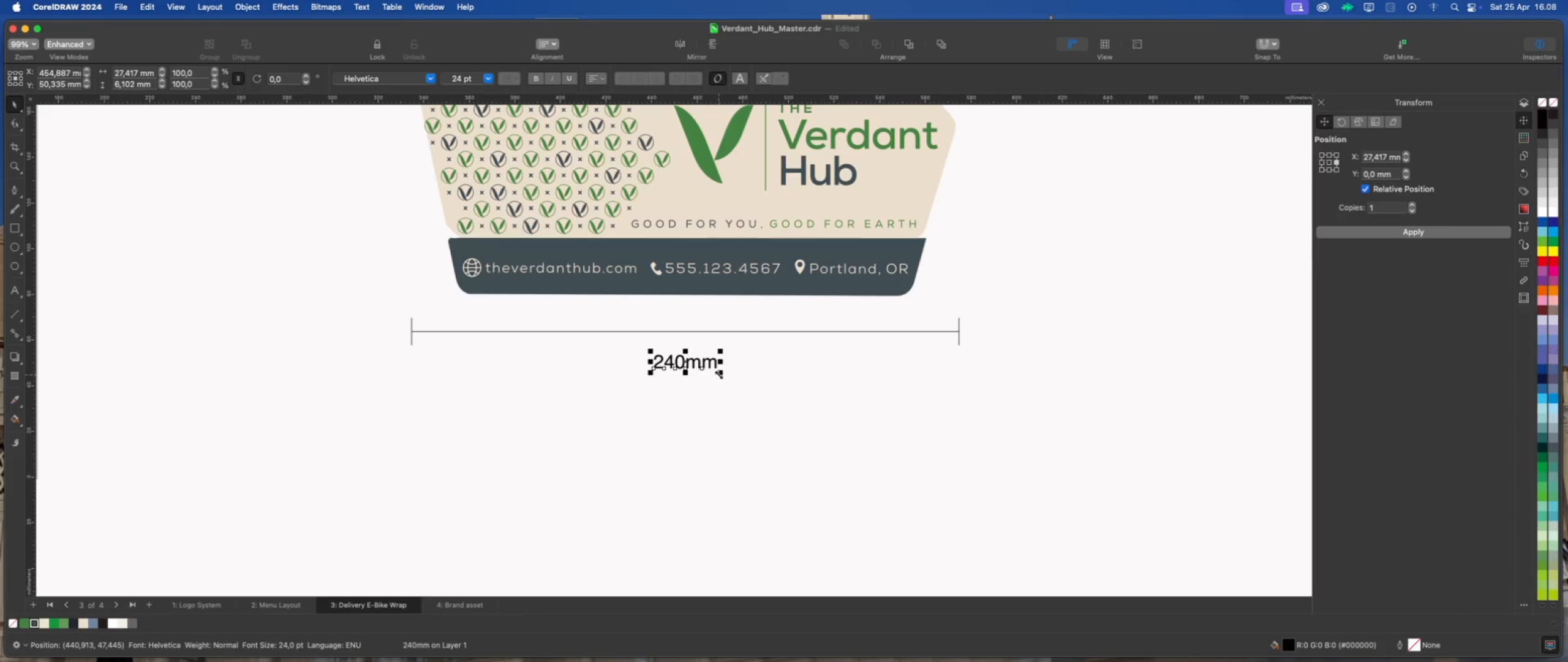 
left_click_drag(start_coordinate=[720, 374], to_coordinate=[734, 383])
 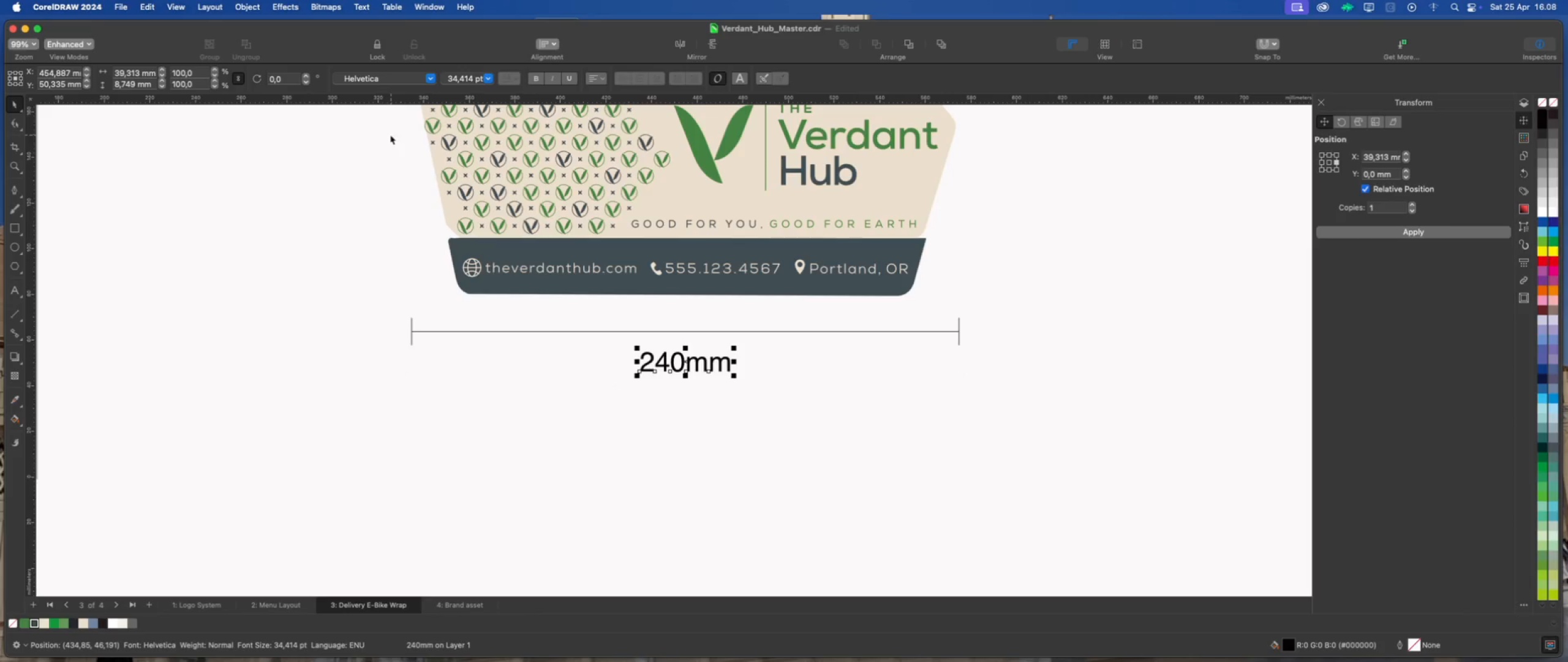 
hold_key(key=ShiftLeft, duration=1.18)
 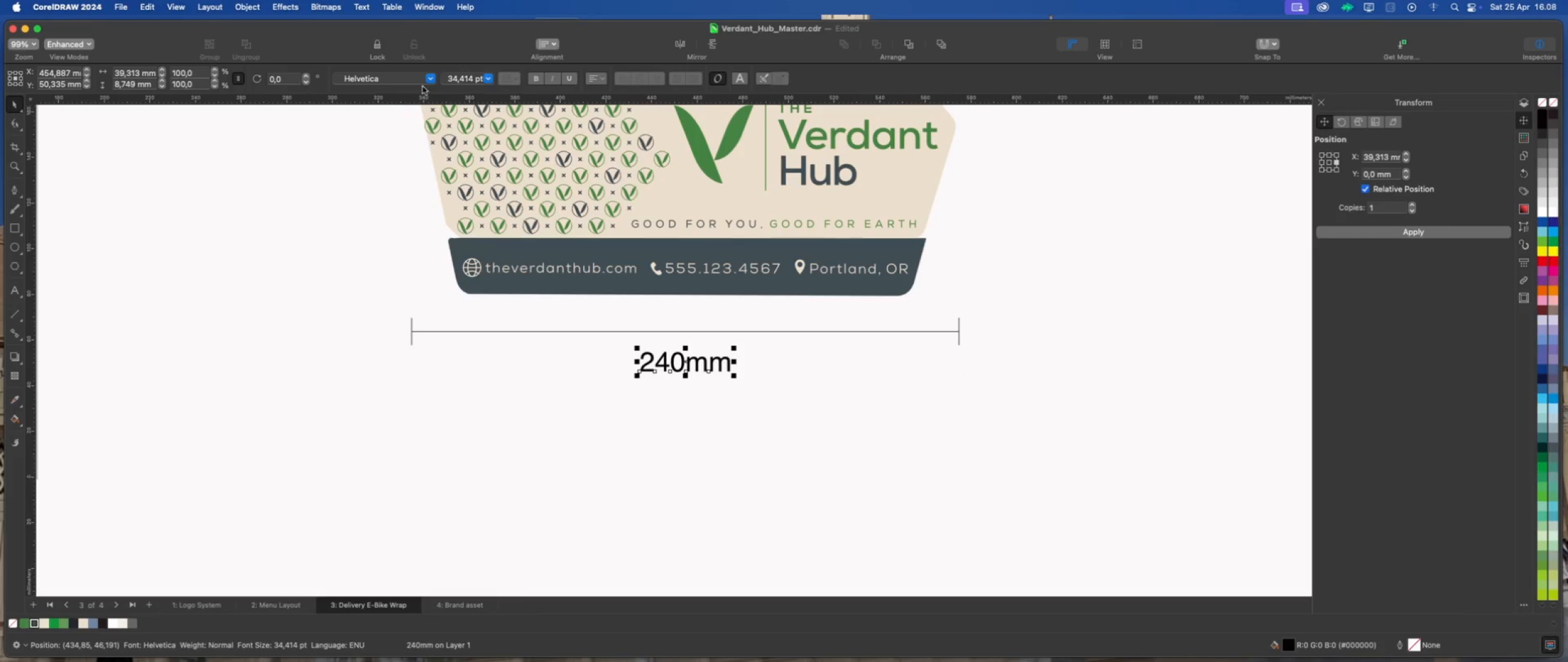 
left_click([428, 83])
 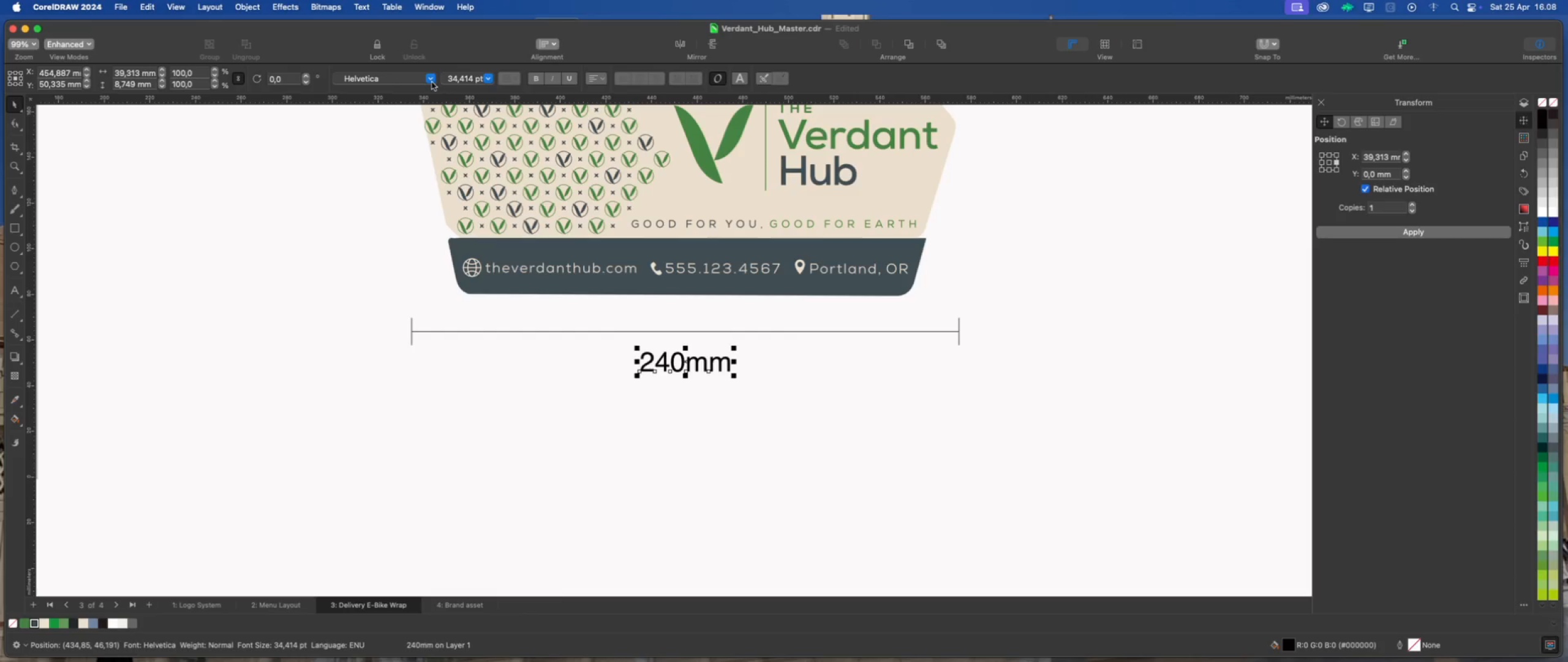 
left_click([433, 81])
 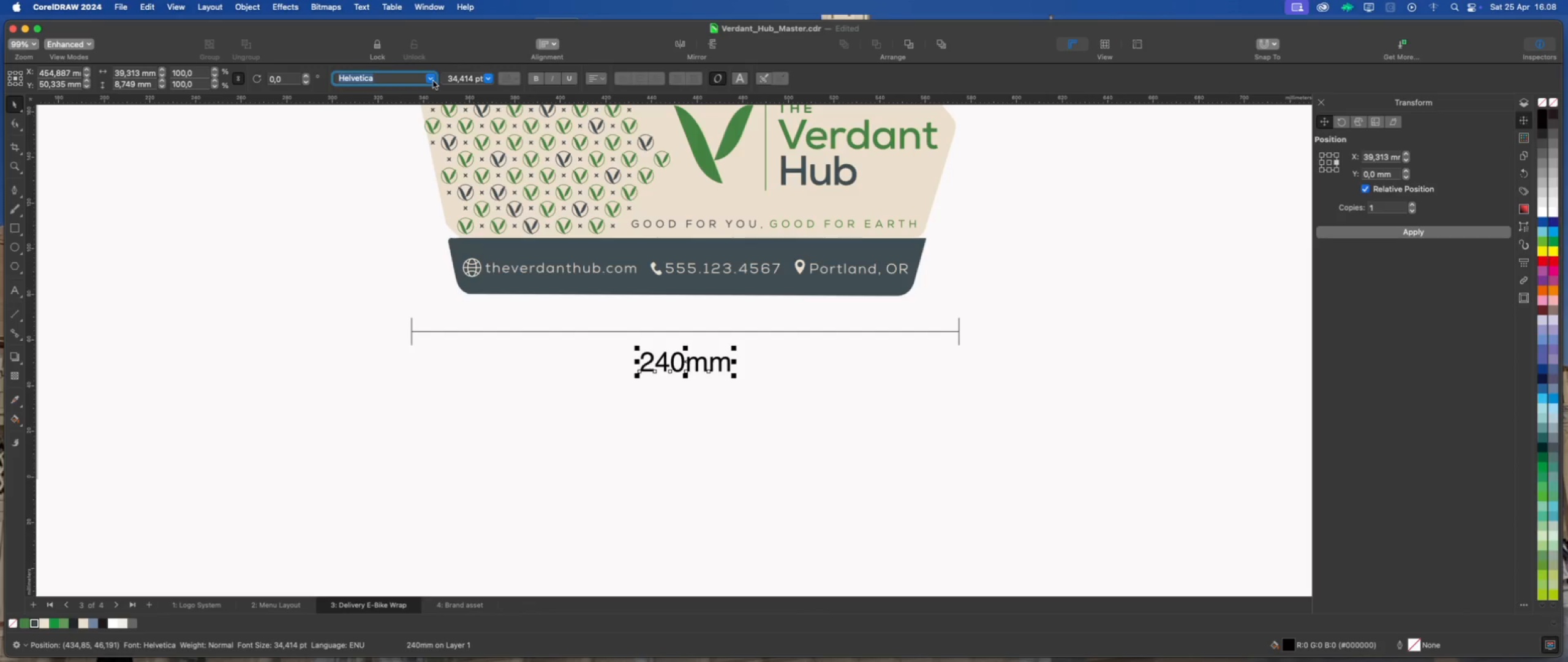 
left_click([433, 81])
 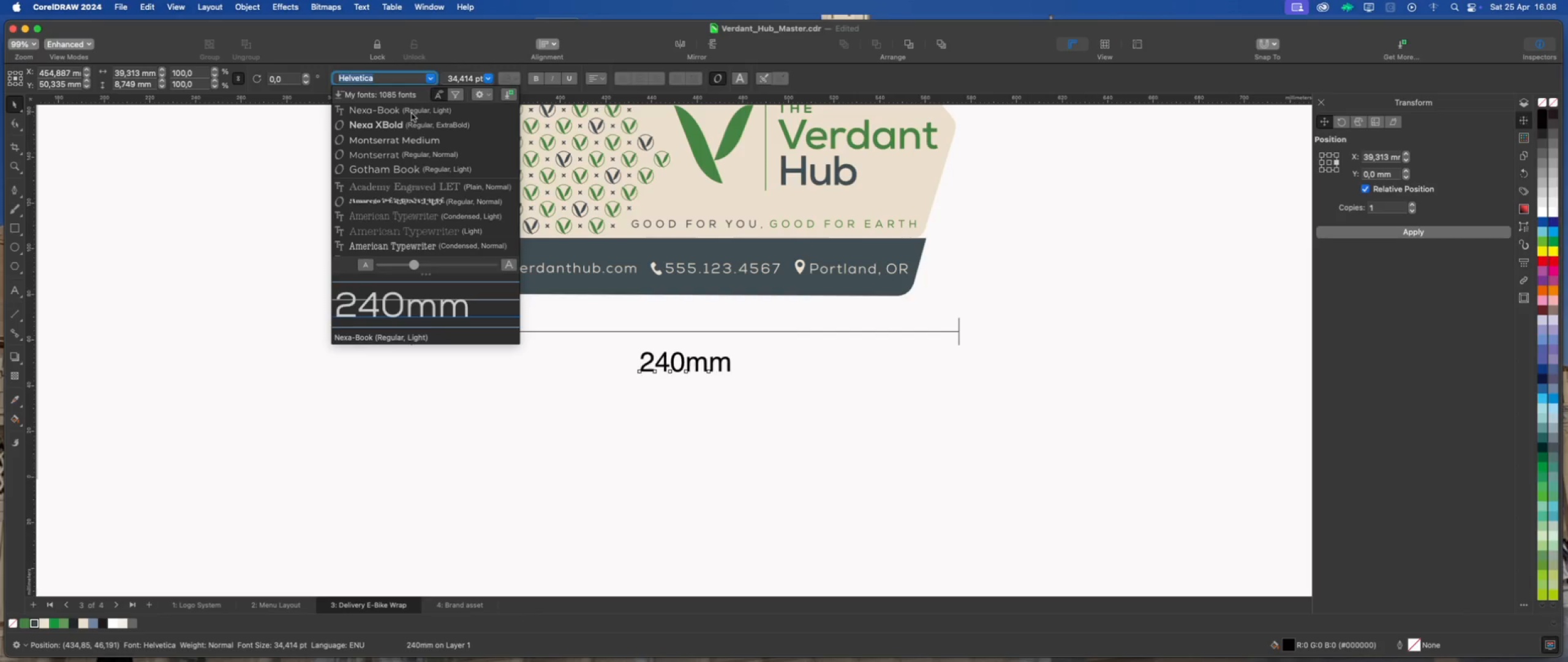 
left_click([412, 113])
 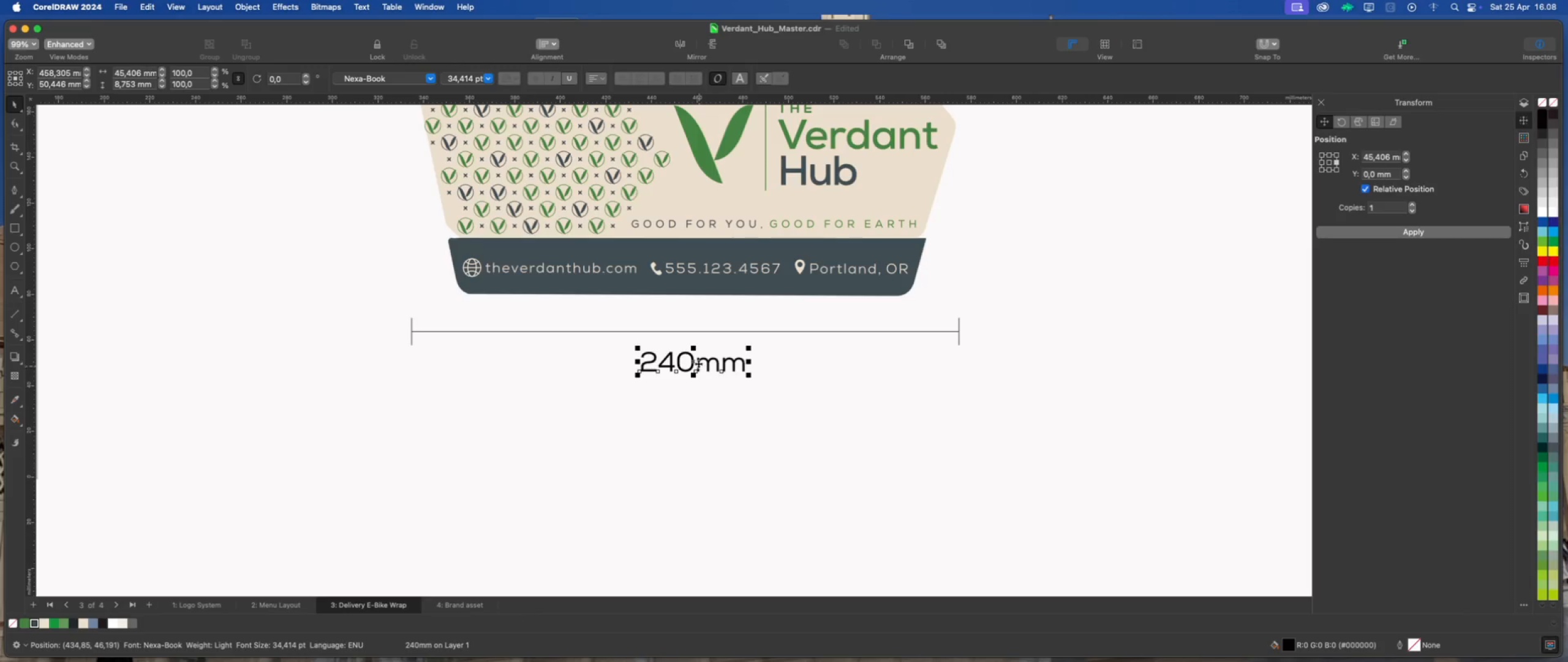 
hold_key(key=ShiftLeft, duration=1.18)
left_click([699, 331])
 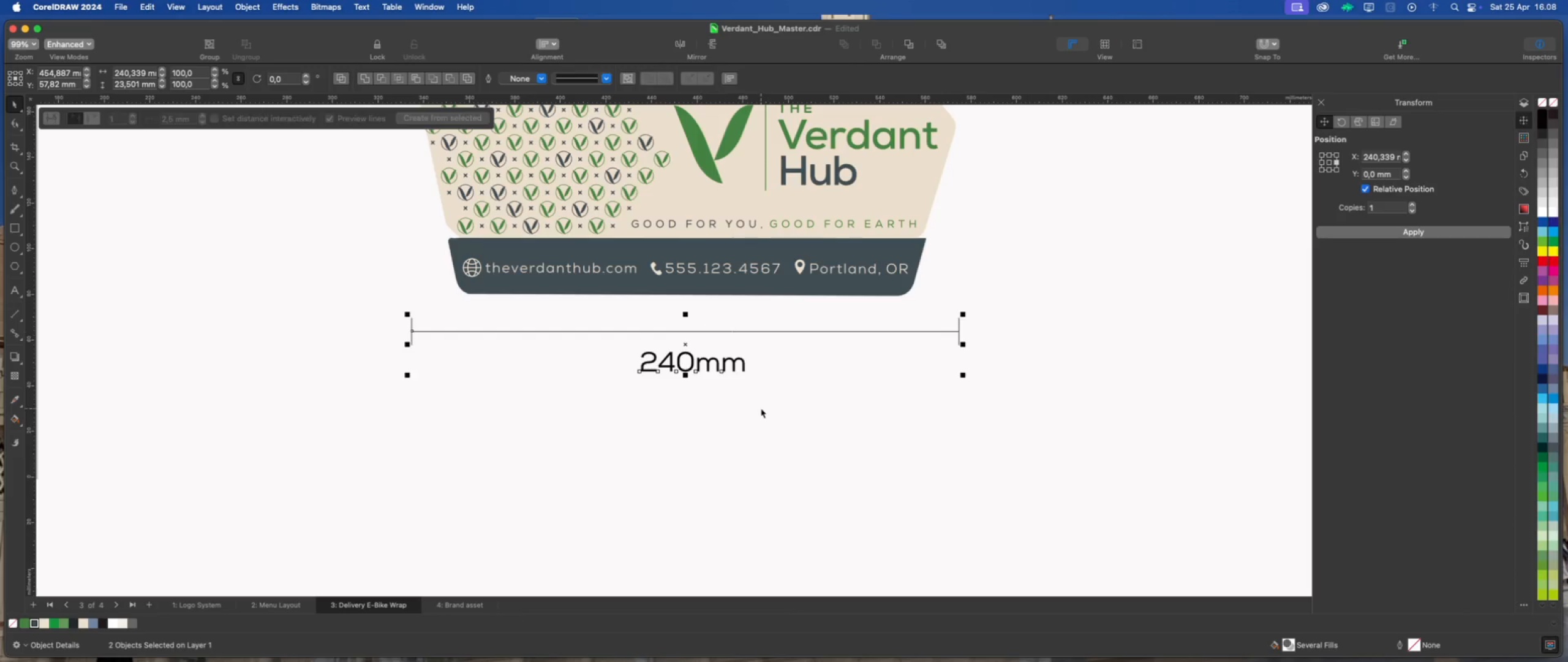 
key(Shift+C)
 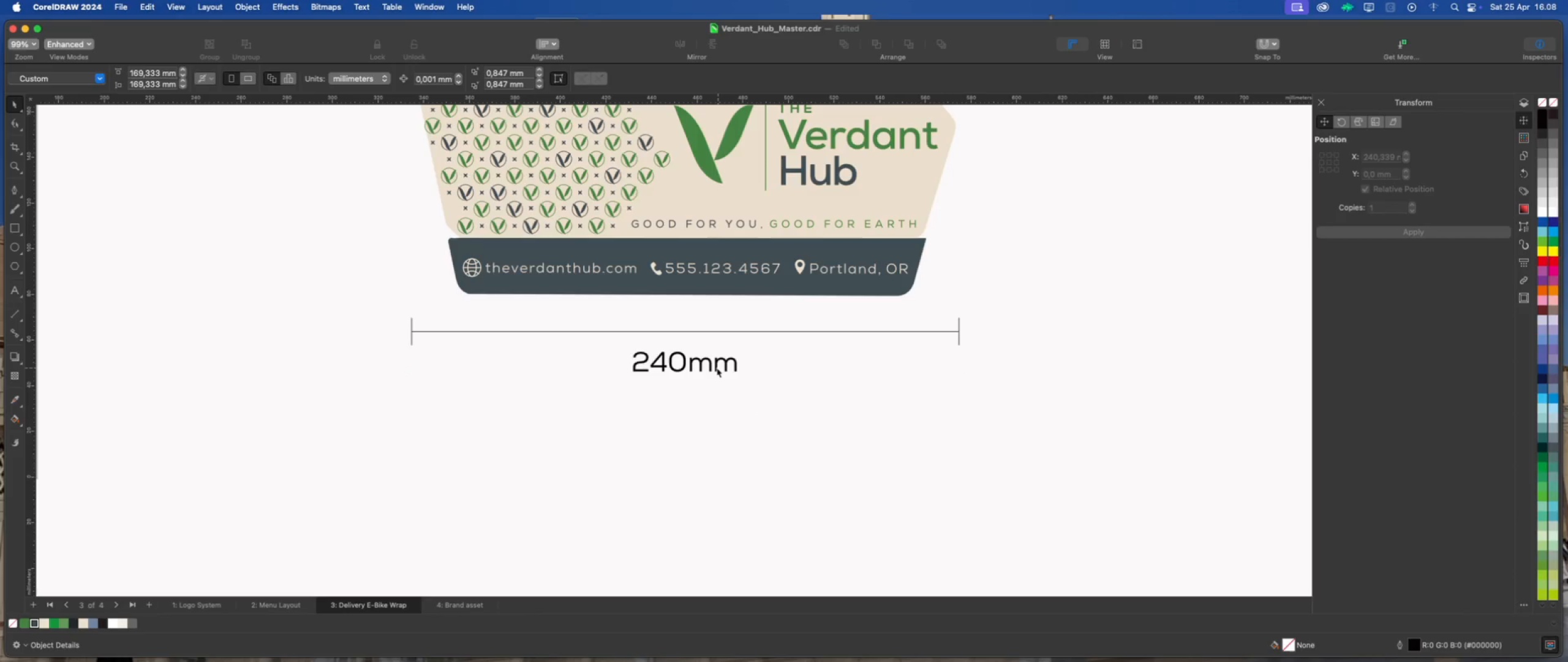 
left_click([711, 364])
 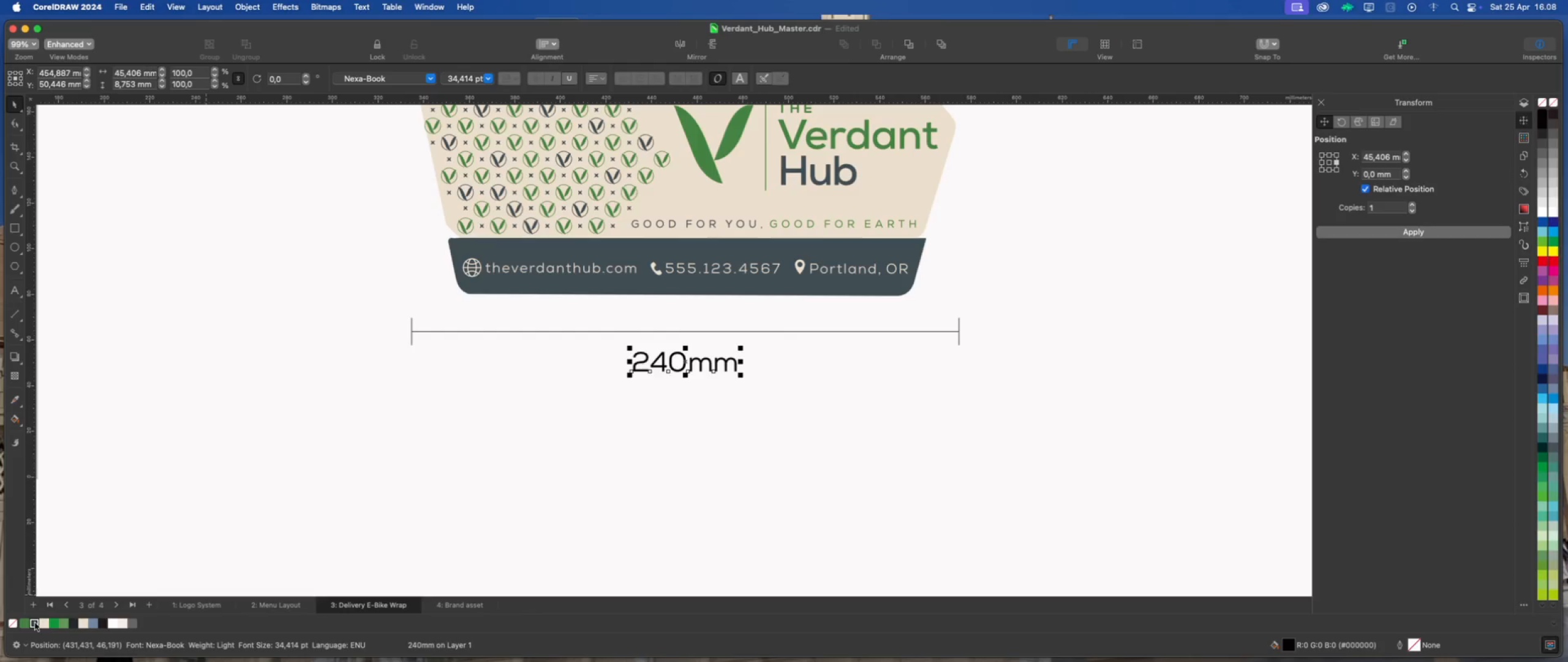 
left_click([492, 460])
 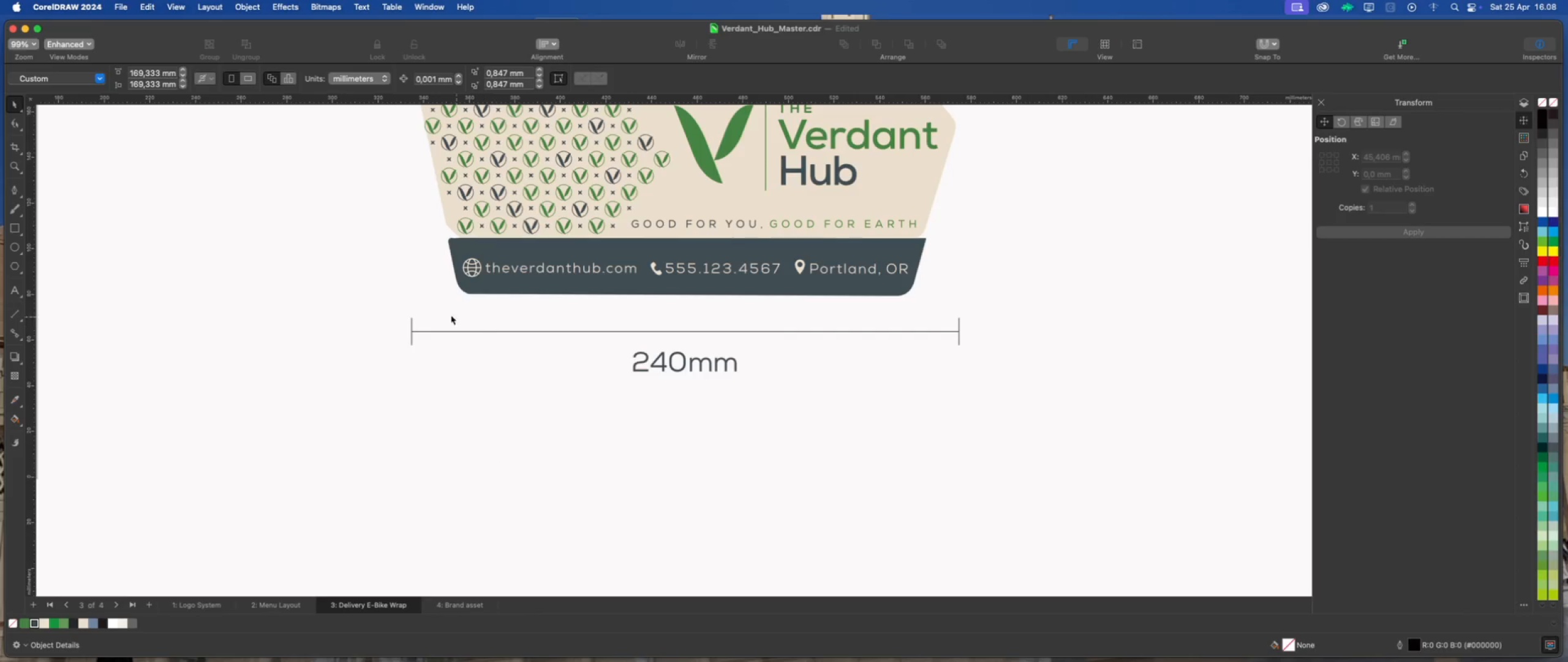 
left_click_drag(start_coordinate=[395, 304], to_coordinate=[986, 352])
 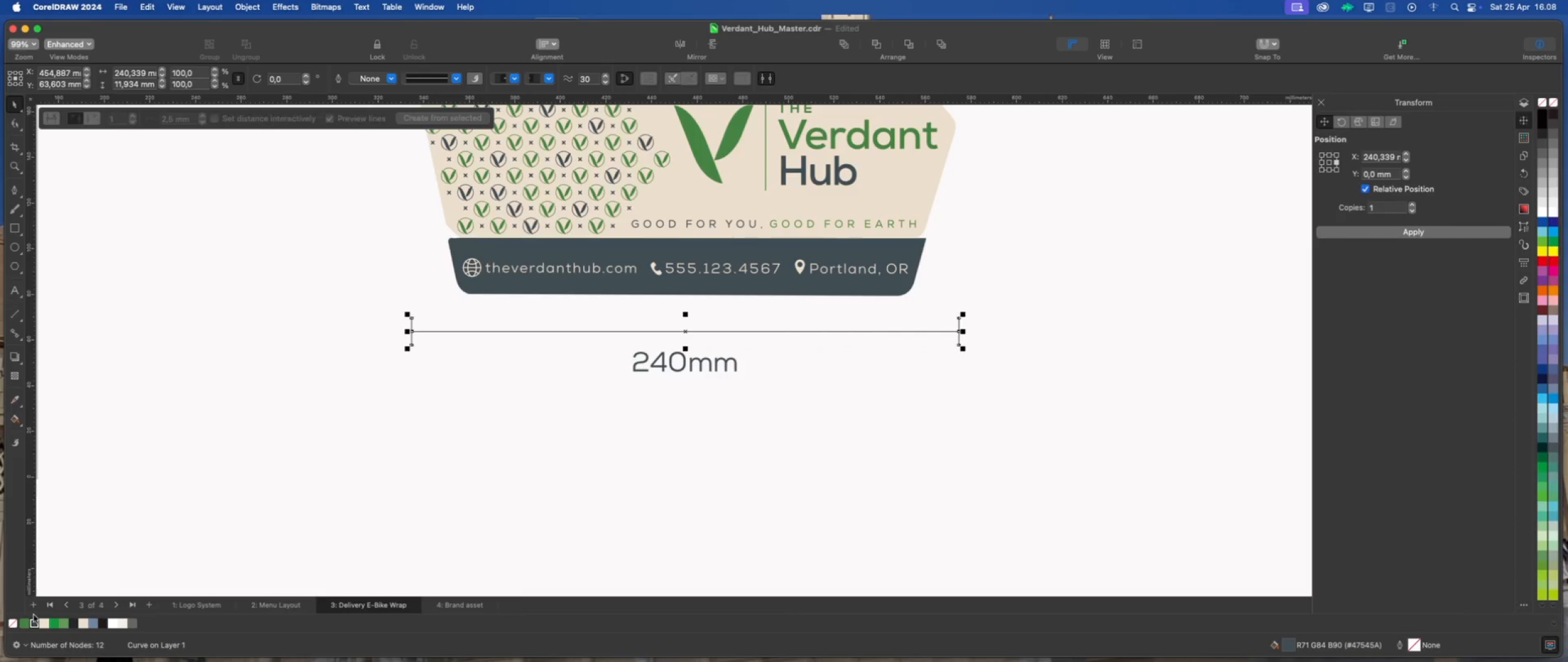 
left_click([34, 624])
 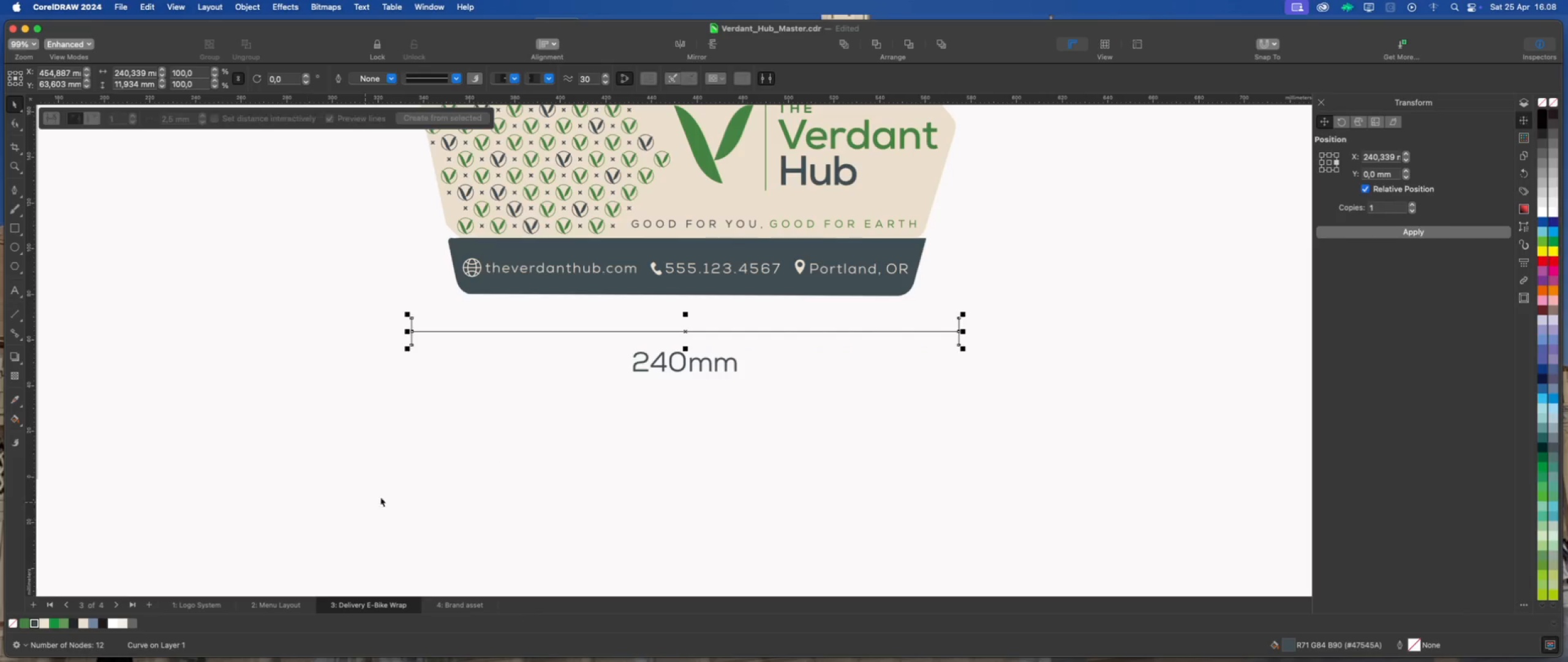 
left_click([447, 475])
 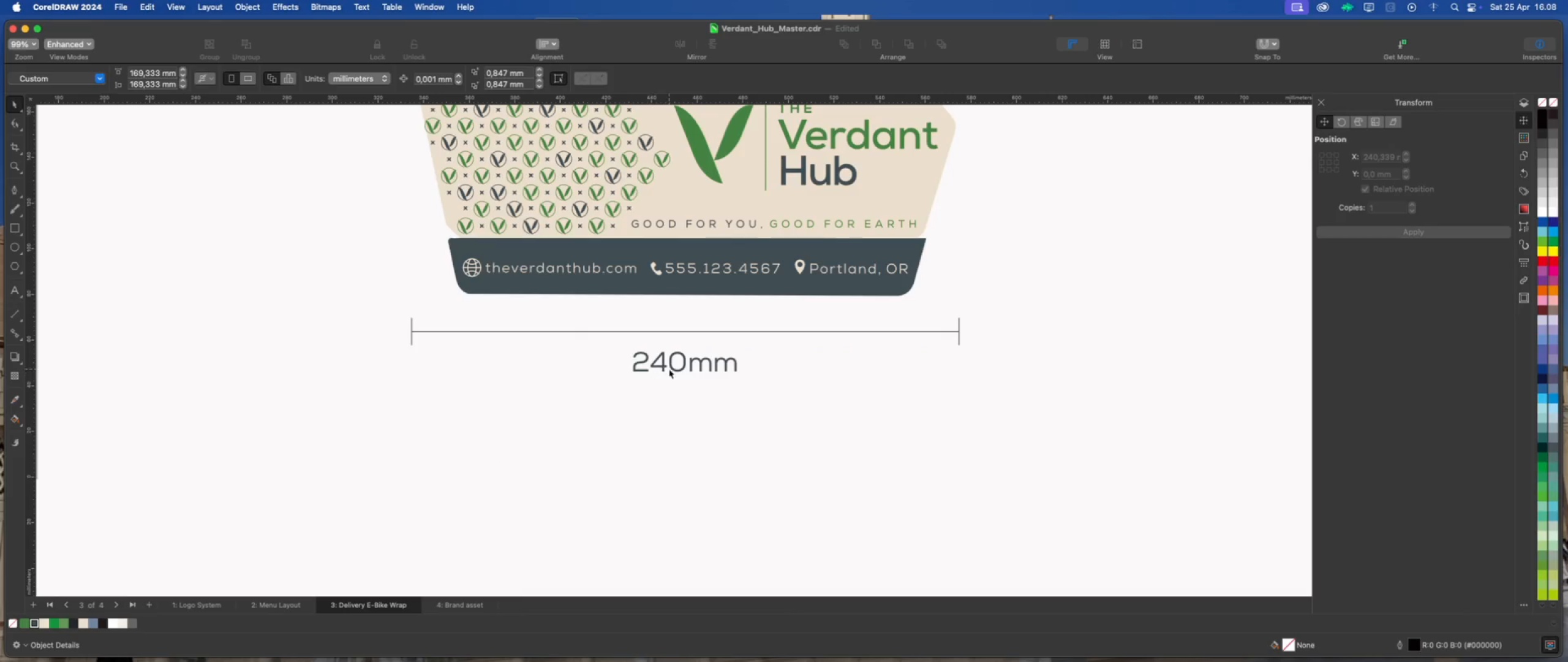 
left_click([674, 367])
 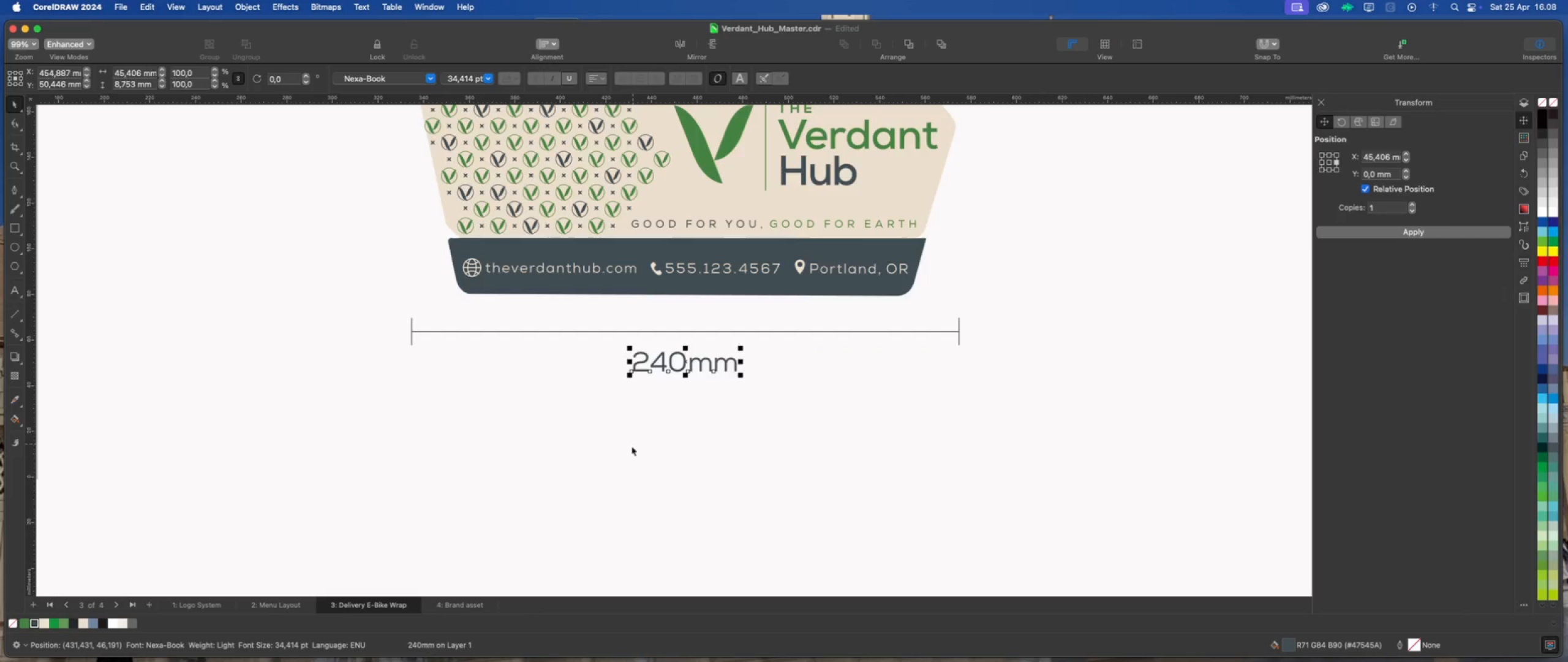 
left_click([657, 460])
 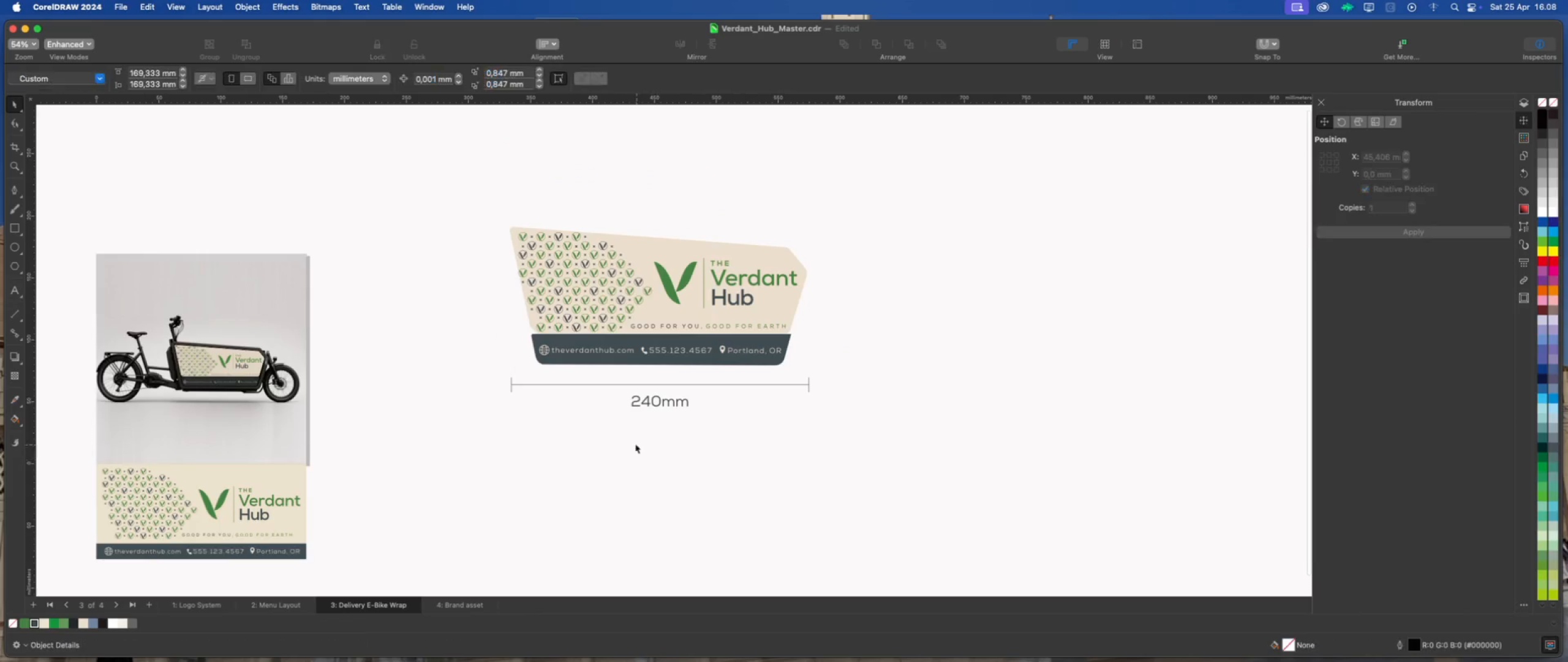 
scroll: coordinate [630, 448], scroll_direction: down, amount: 4.0
 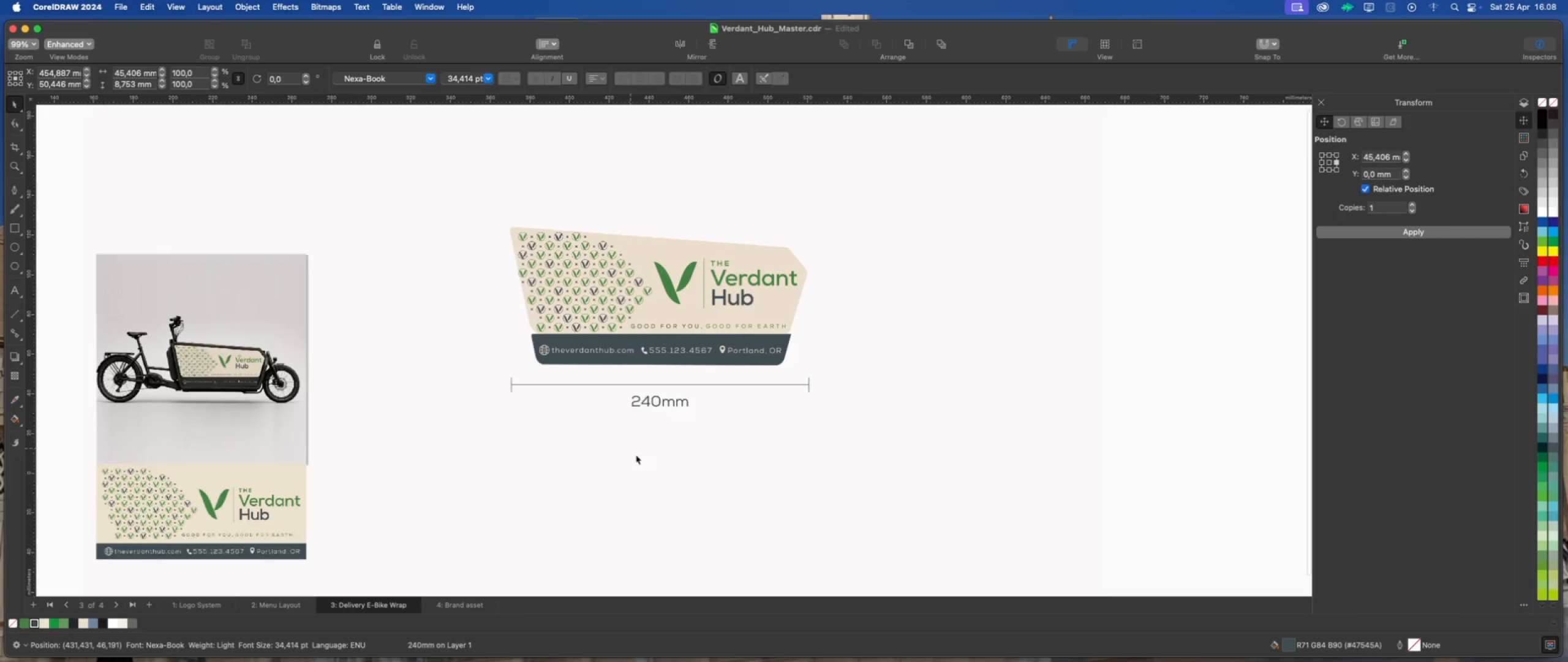 
scroll: coordinate [633, 442], scroll_direction: up, amount: 1.0
 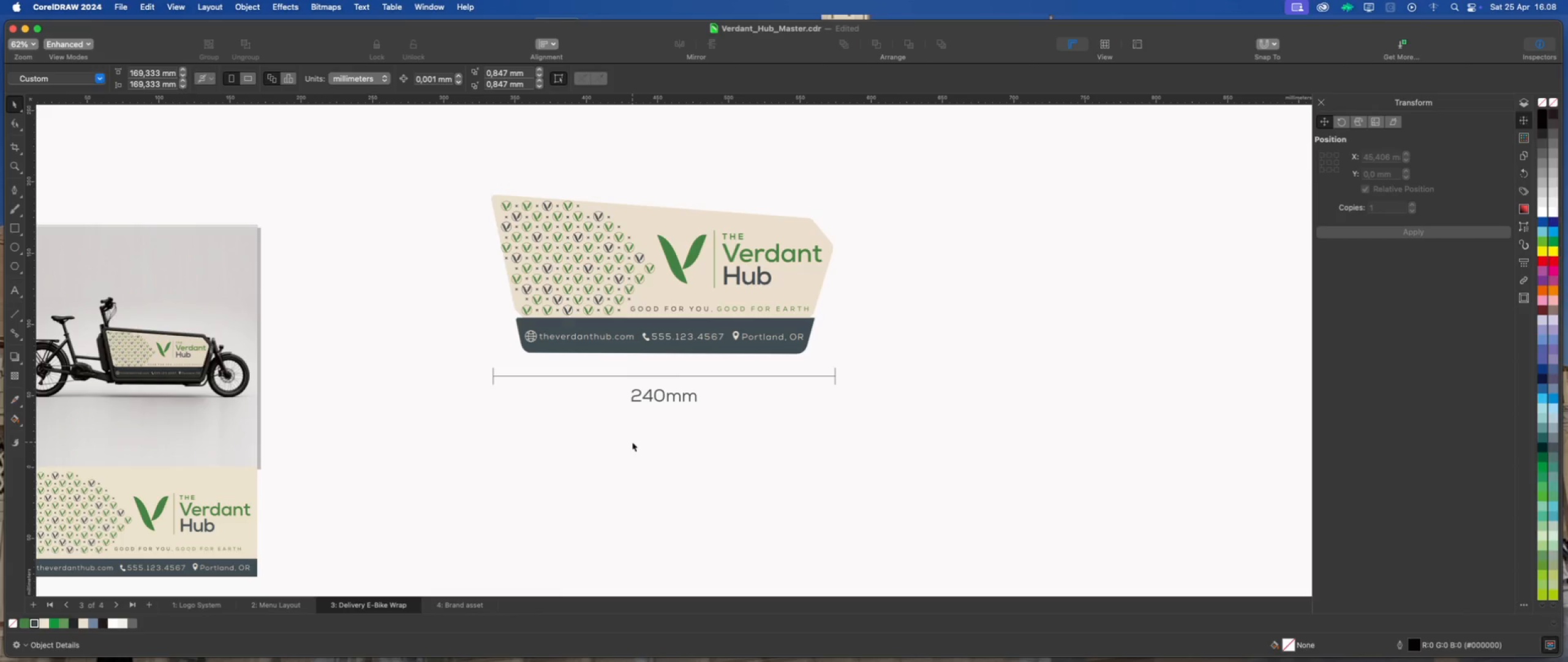 
wait(7.02)
 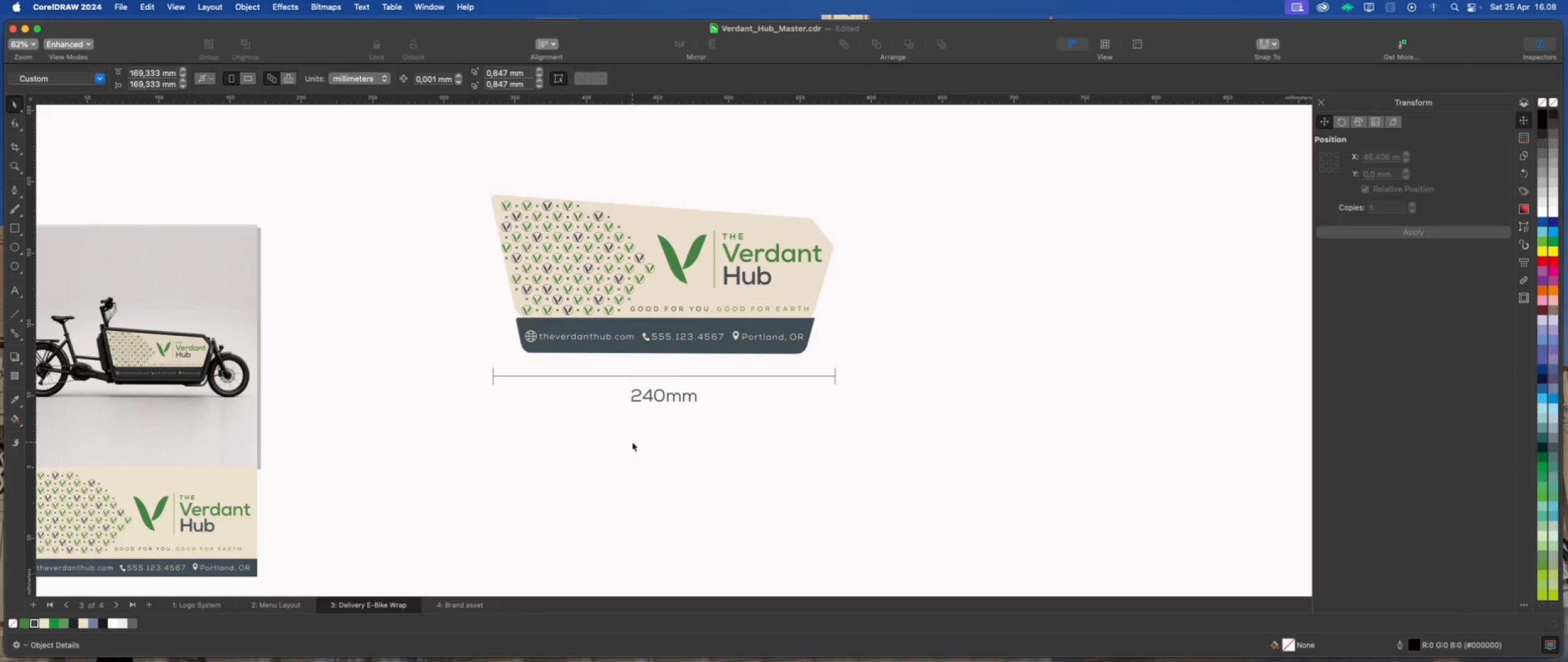 
scroll: coordinate [550, 198], scroll_direction: none, amount: 0.0
 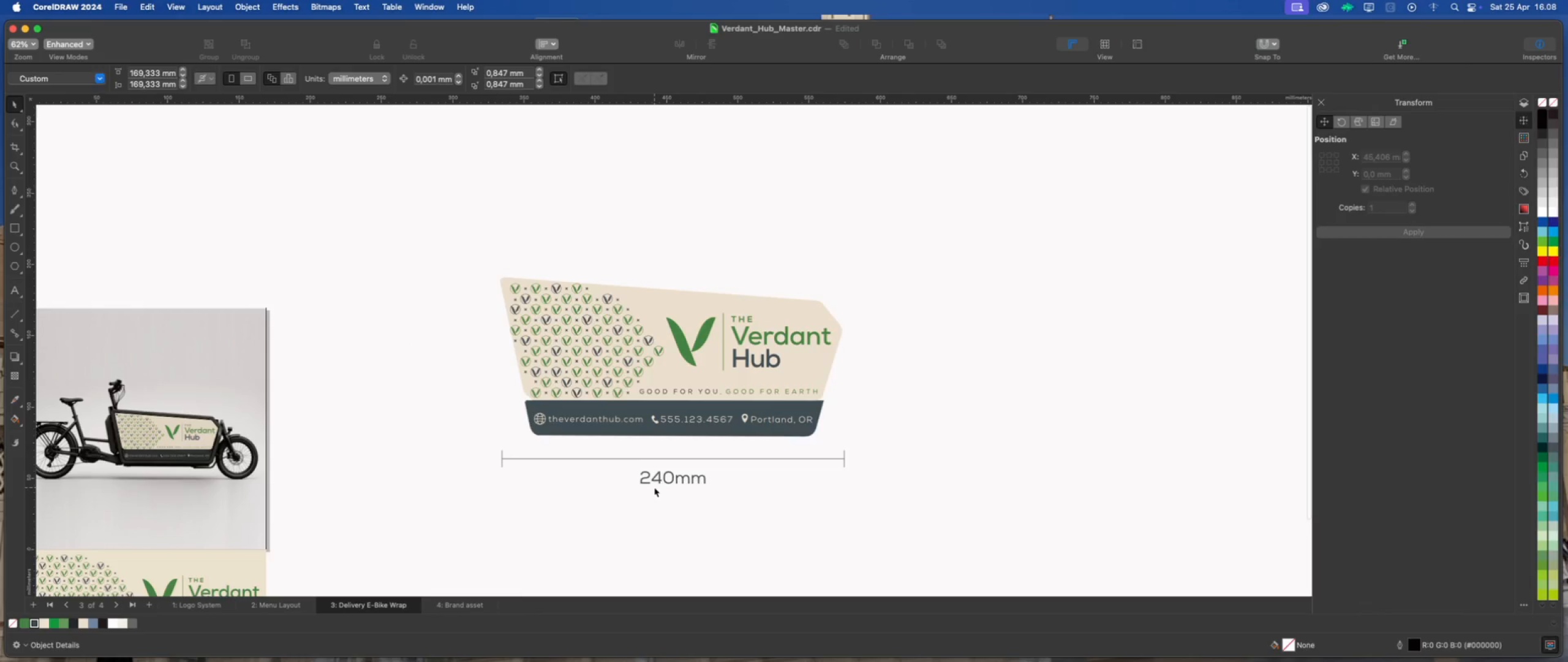 
left_click([662, 482])
 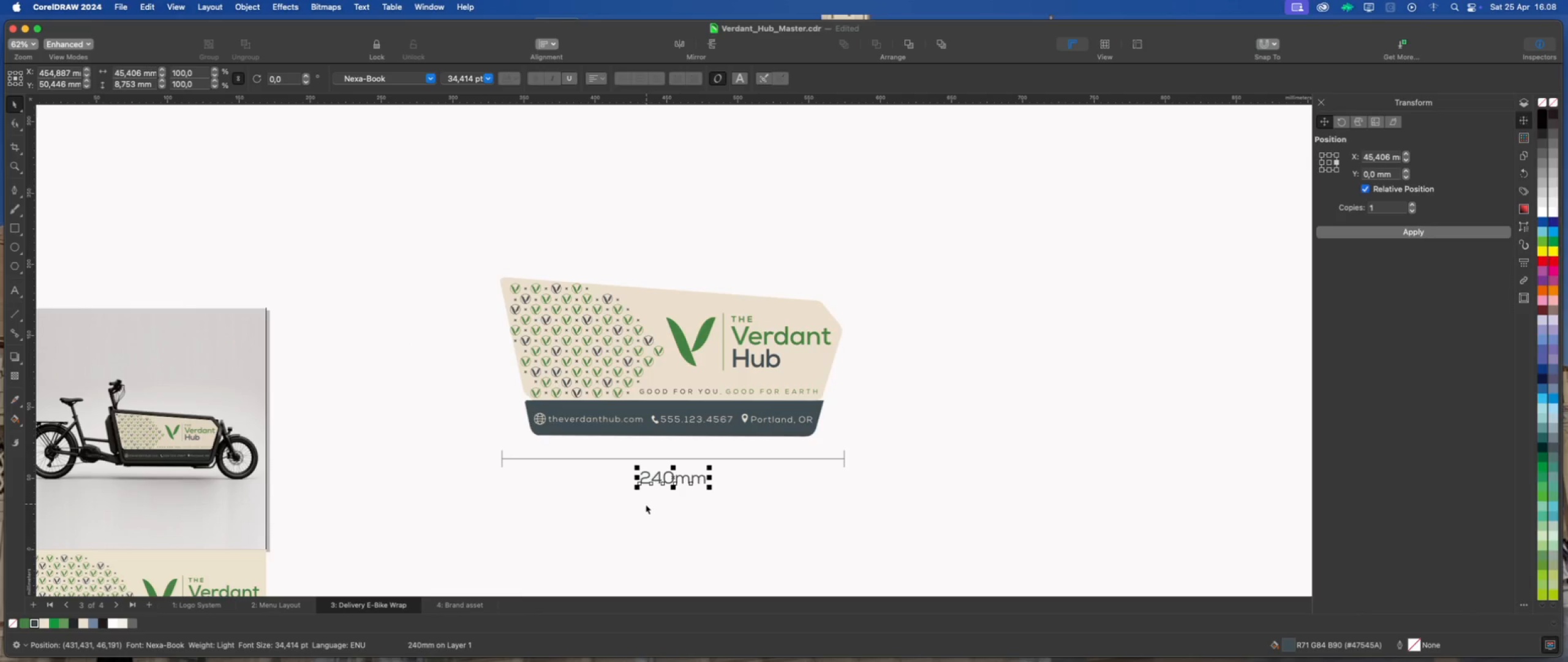 
key(Meta+D)
 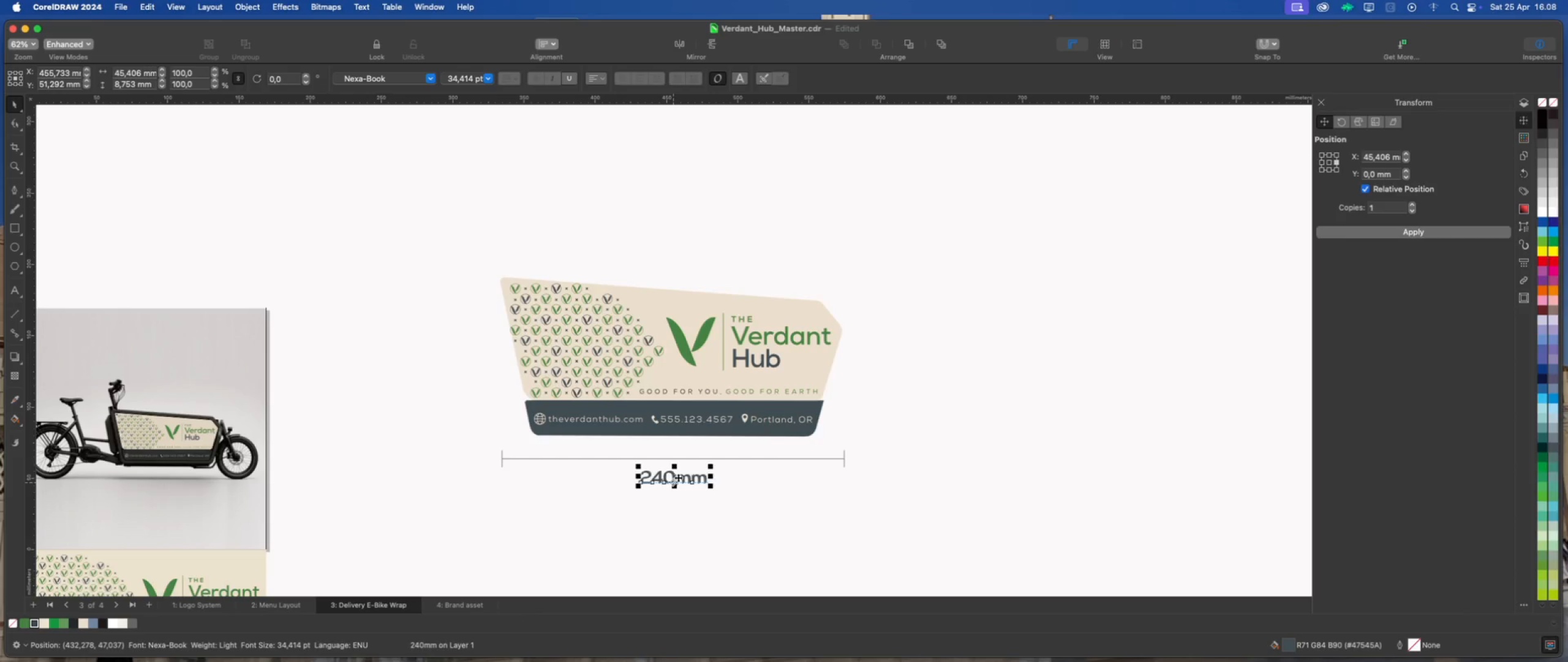 
left_click_drag(start_coordinate=[678, 477], to_coordinate=[594, 245])
 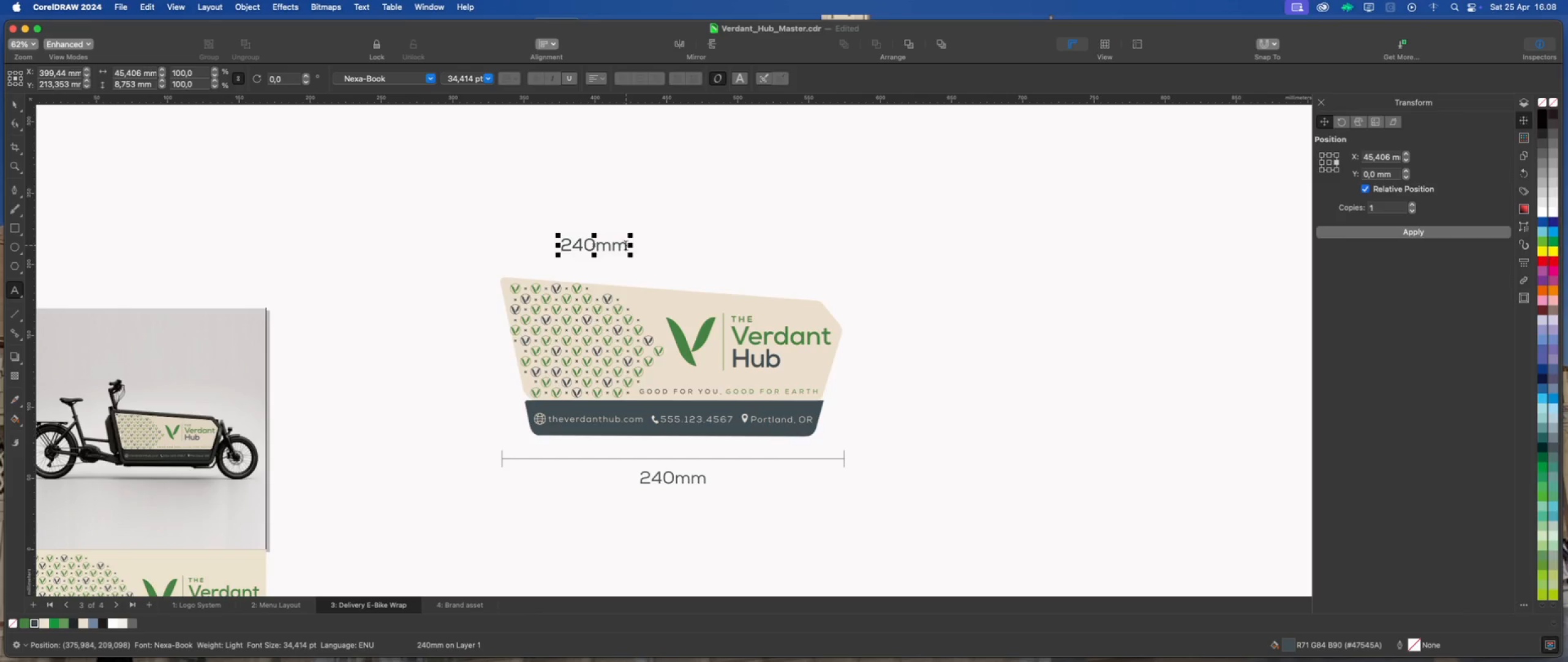 
left_click_drag(start_coordinate=[625, 246], to_coordinate=[565, 246])
 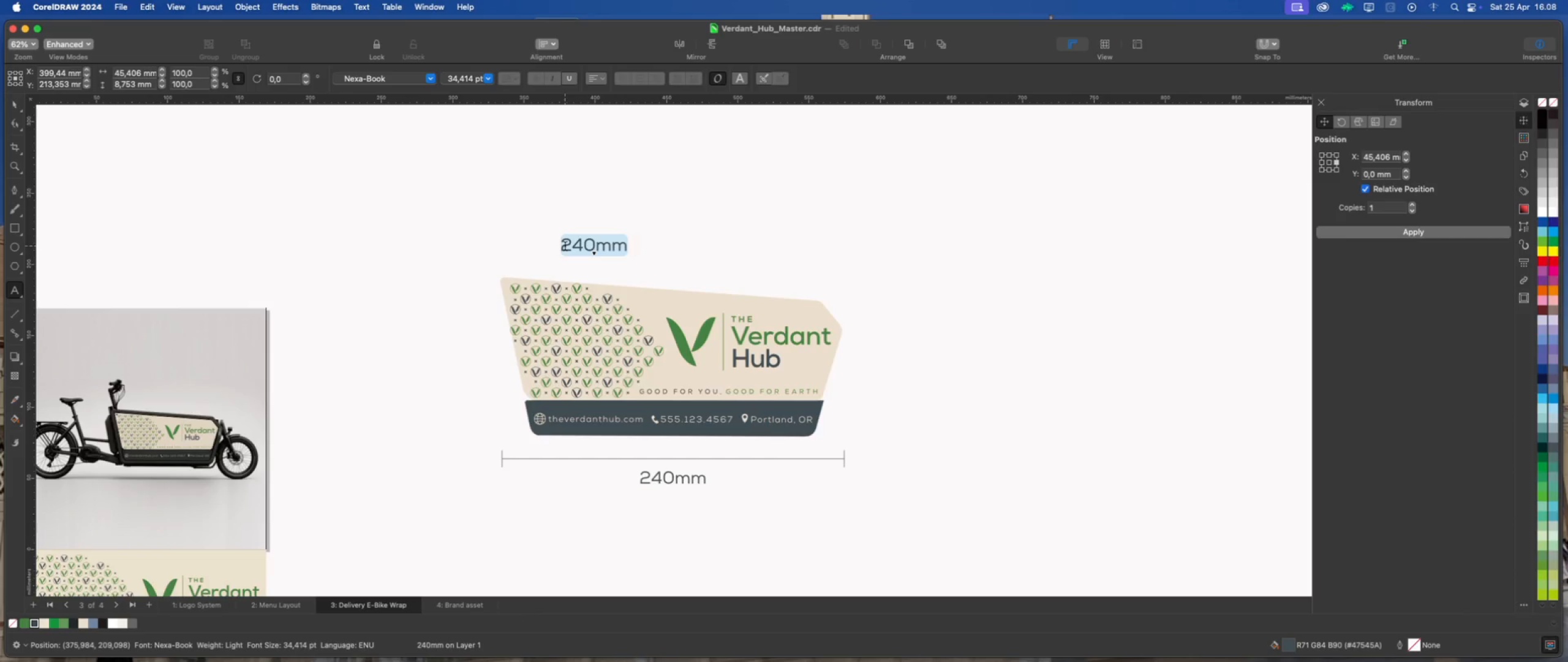 
type(sca)
key(Backspace)
key(Backspace)
key(Backspace)
type(Scale Reference ())
 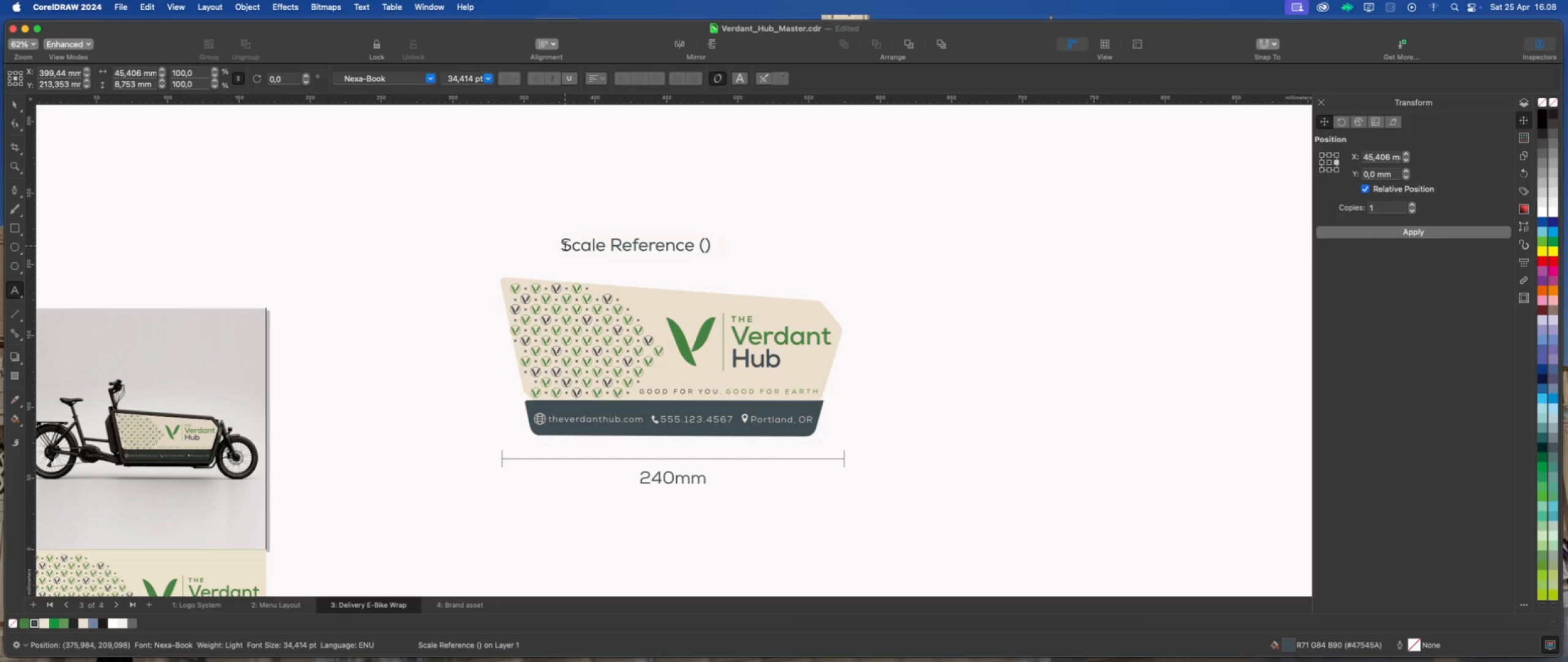 
key(ArrowLeft)
 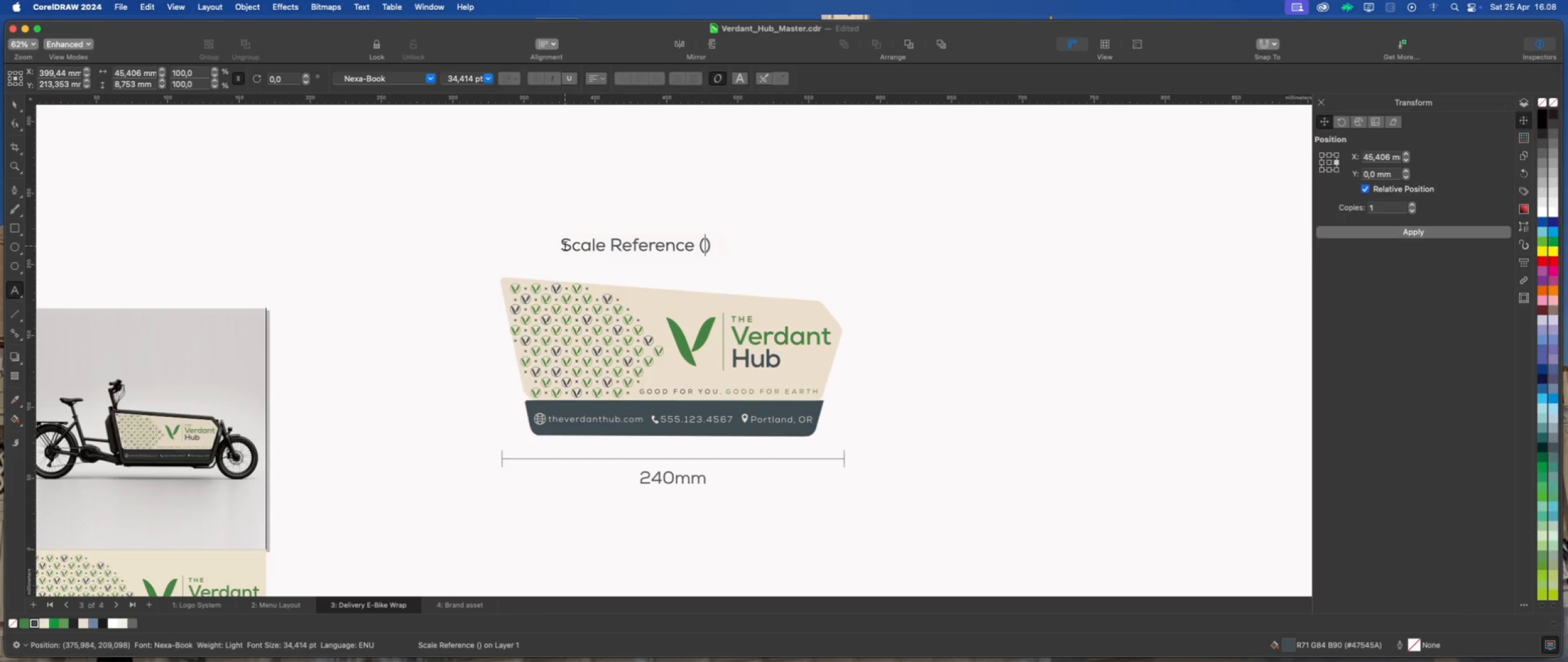 
type(1:10)
 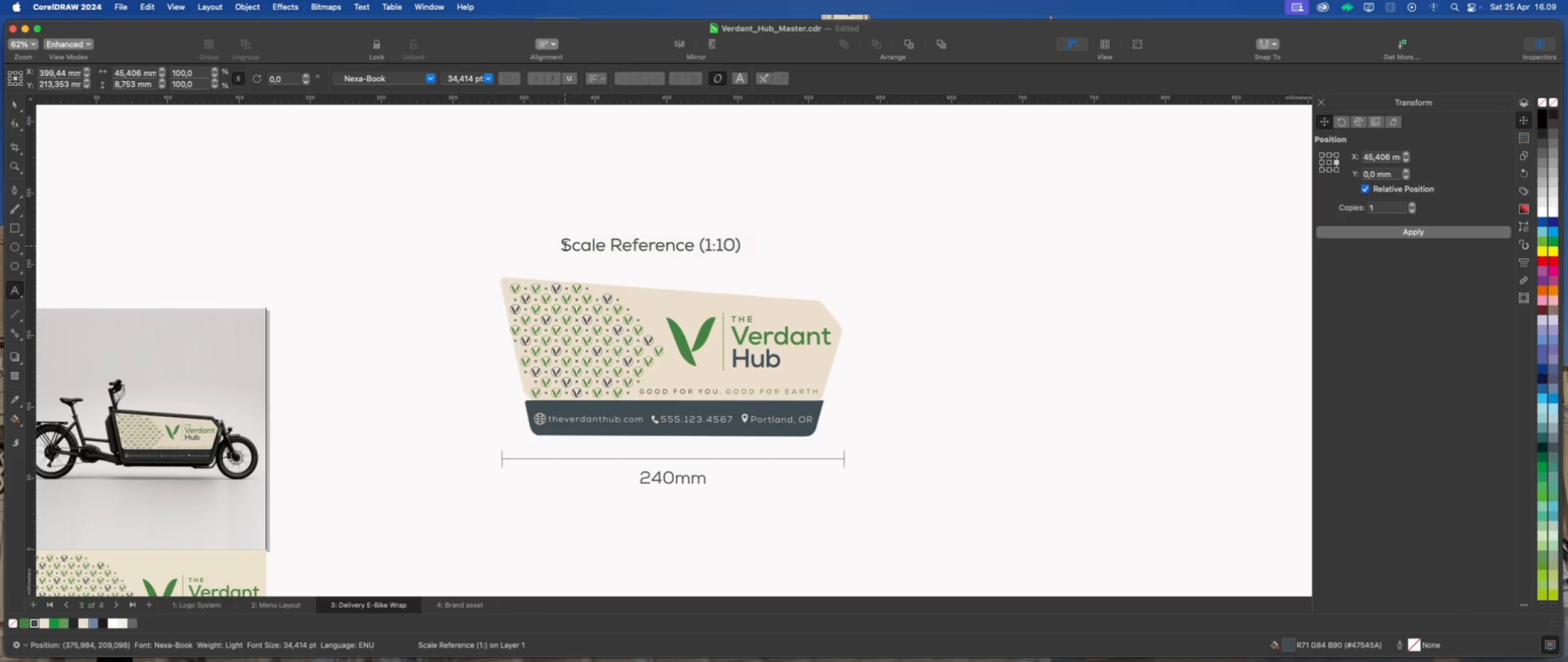 
double_click([262, 177])
 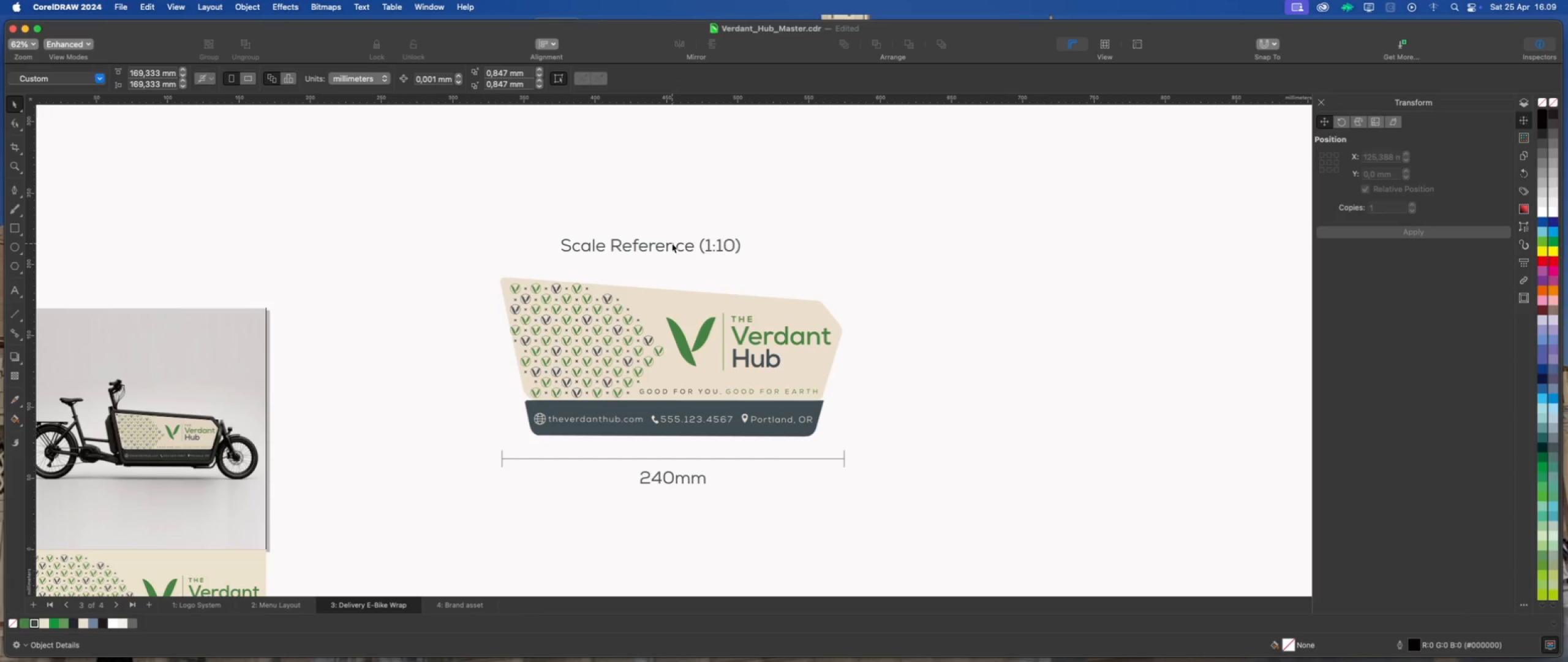 
left_click([678, 246])
 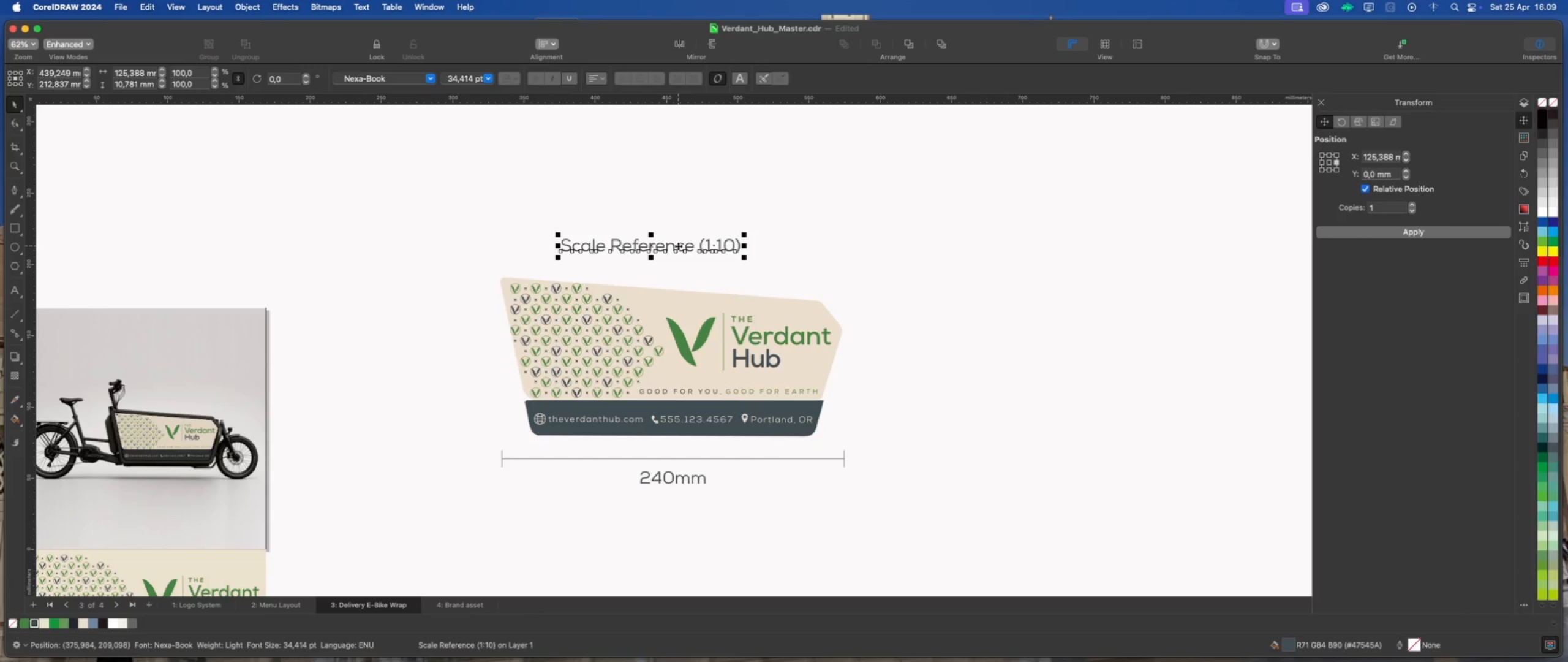 
hold_key(key=ShiftLeft, duration=1.32)
left_click([710, 458])
 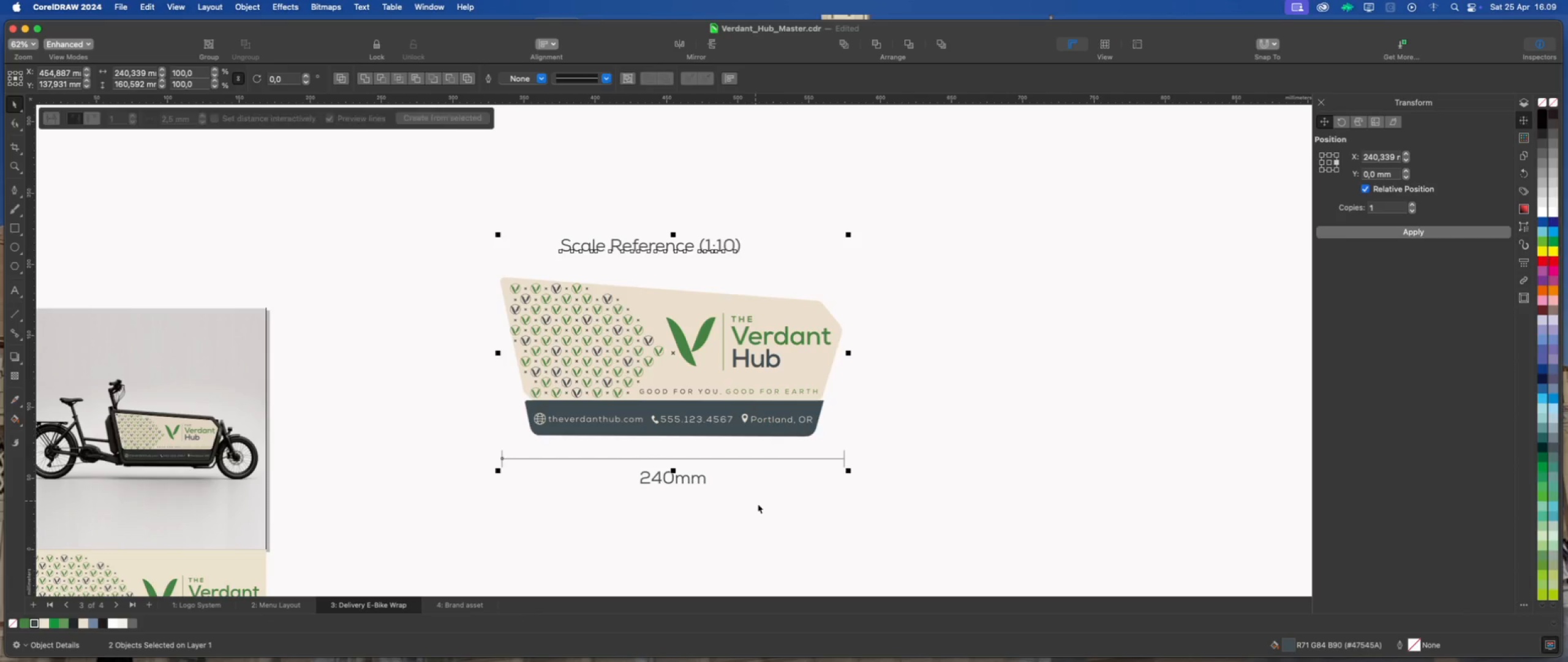 
key(Shift+C)
 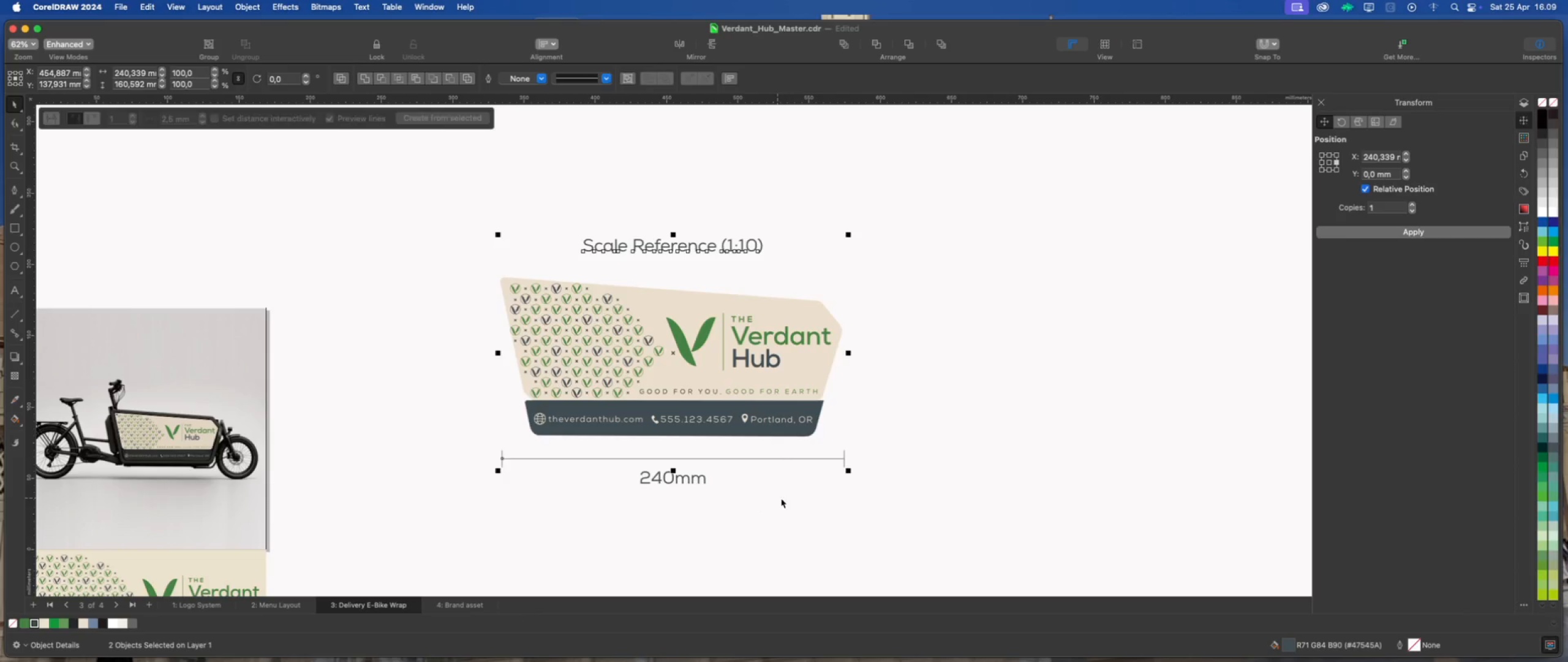 
left_click([820, 504])
 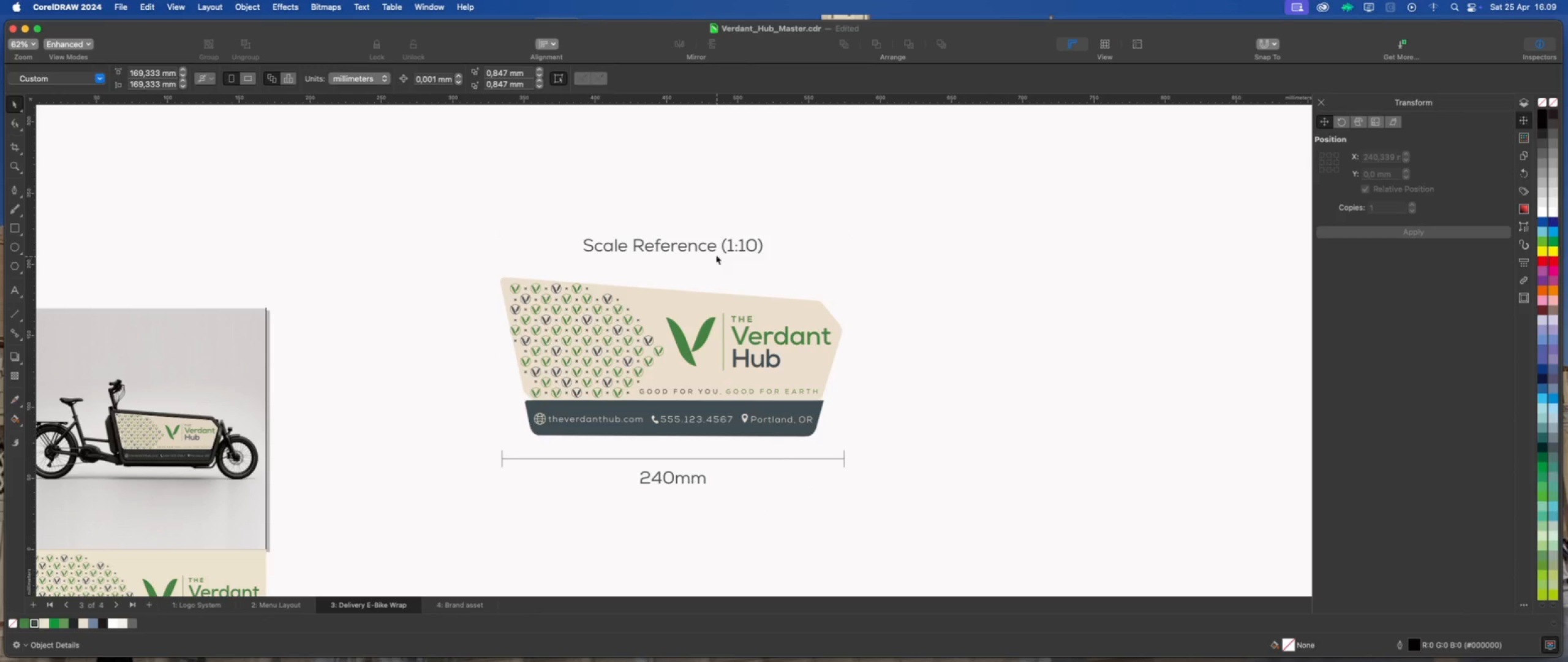 
left_click([715, 249])
 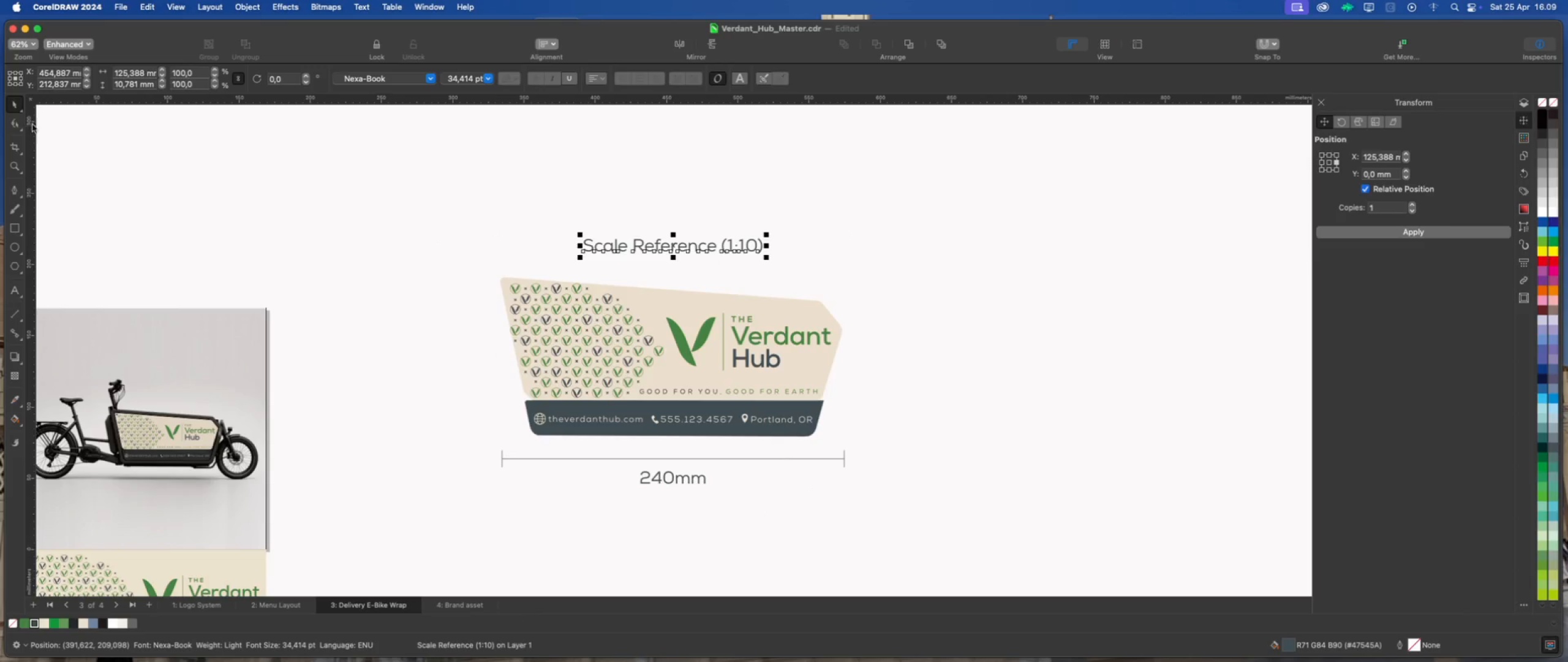 
left_click([7, 120])
 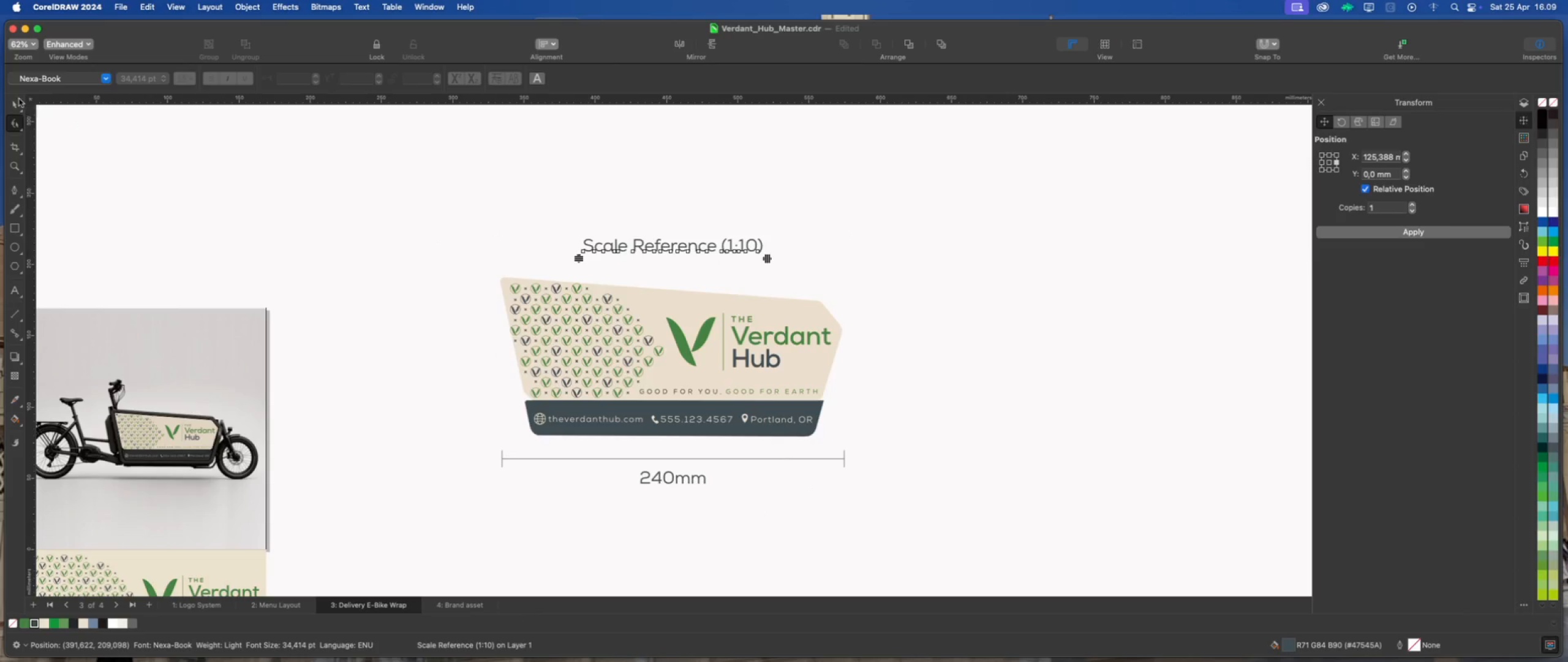 
left_click([11, 100])
 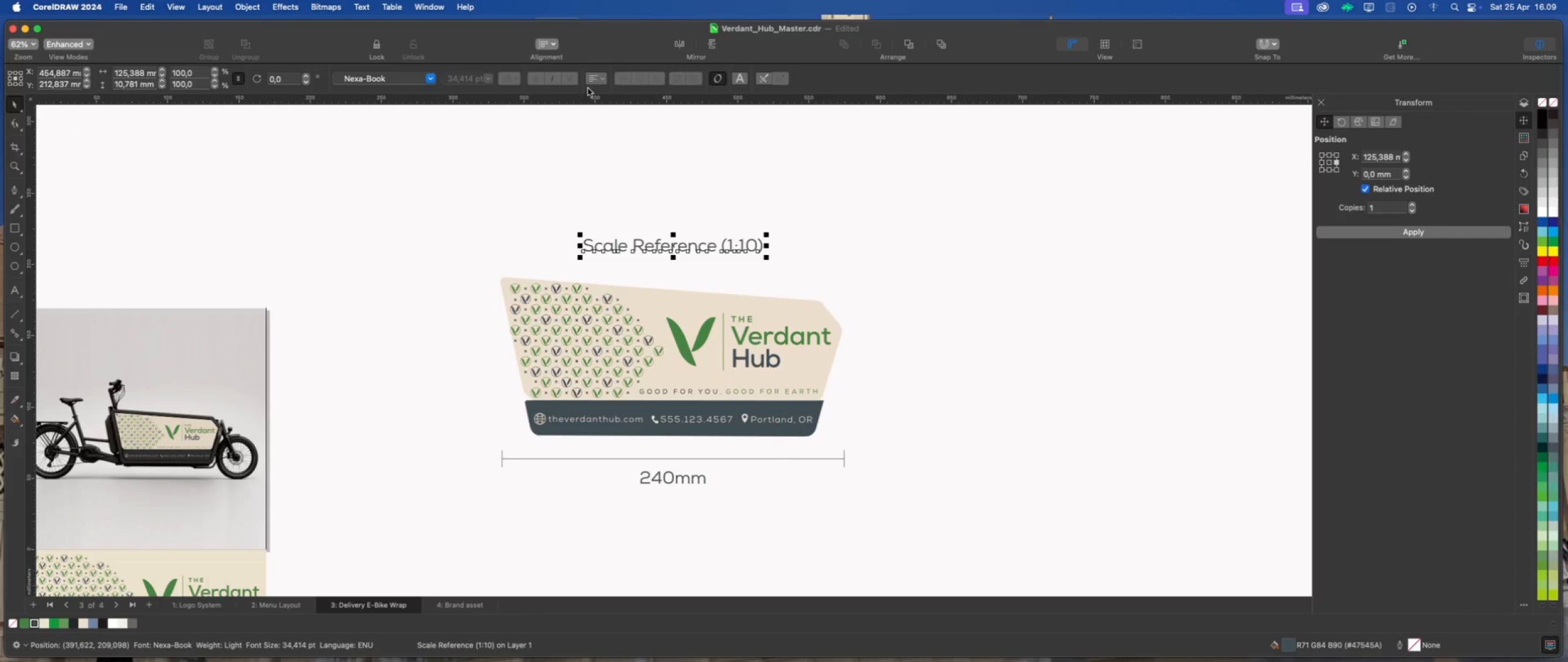 
left_click([599, 81])
 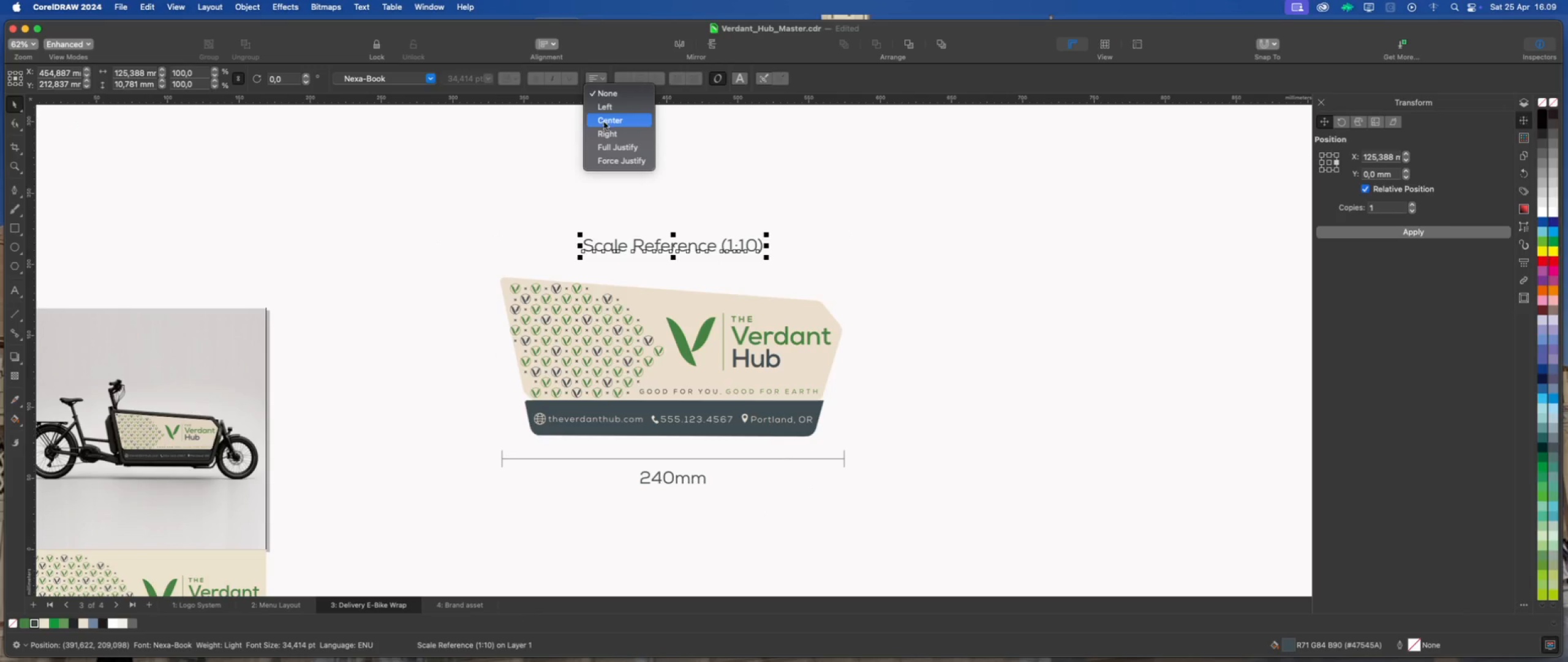 
left_click([604, 123])
 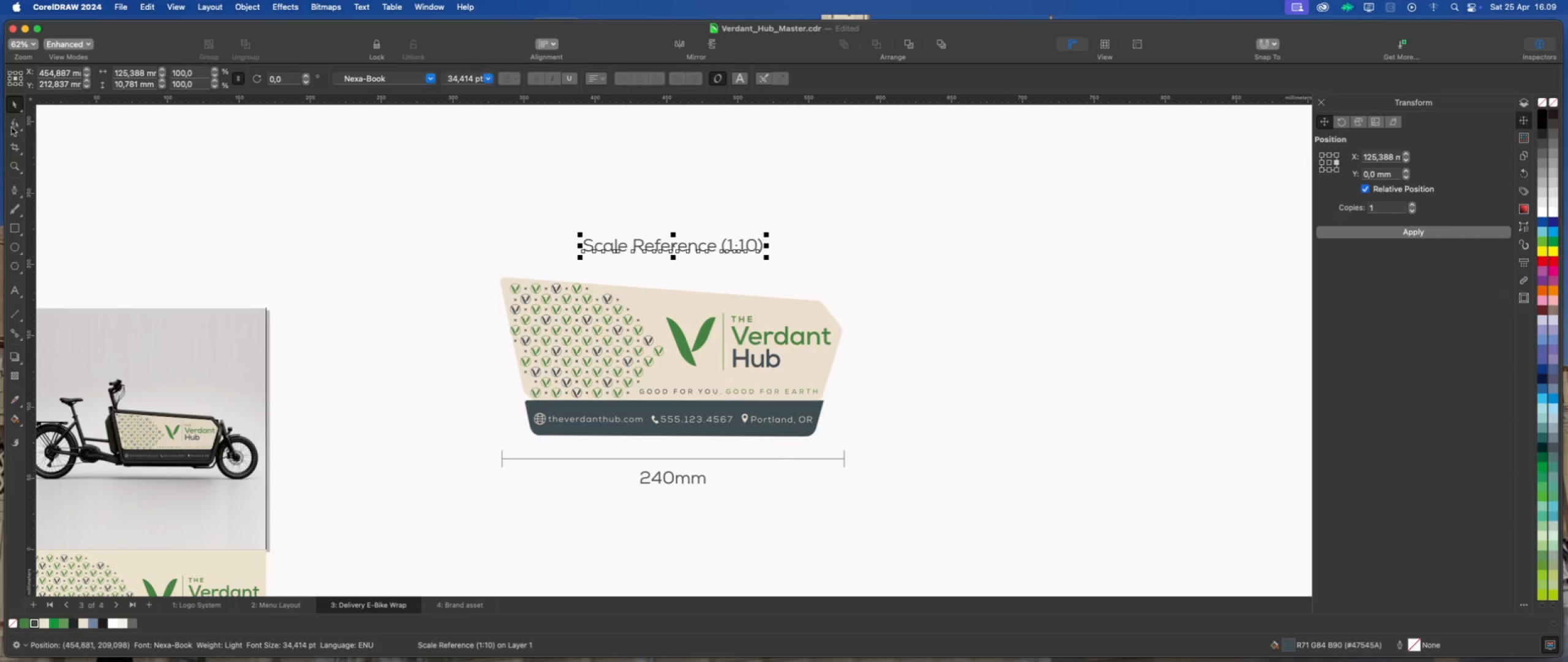 
left_click([13, 124])
 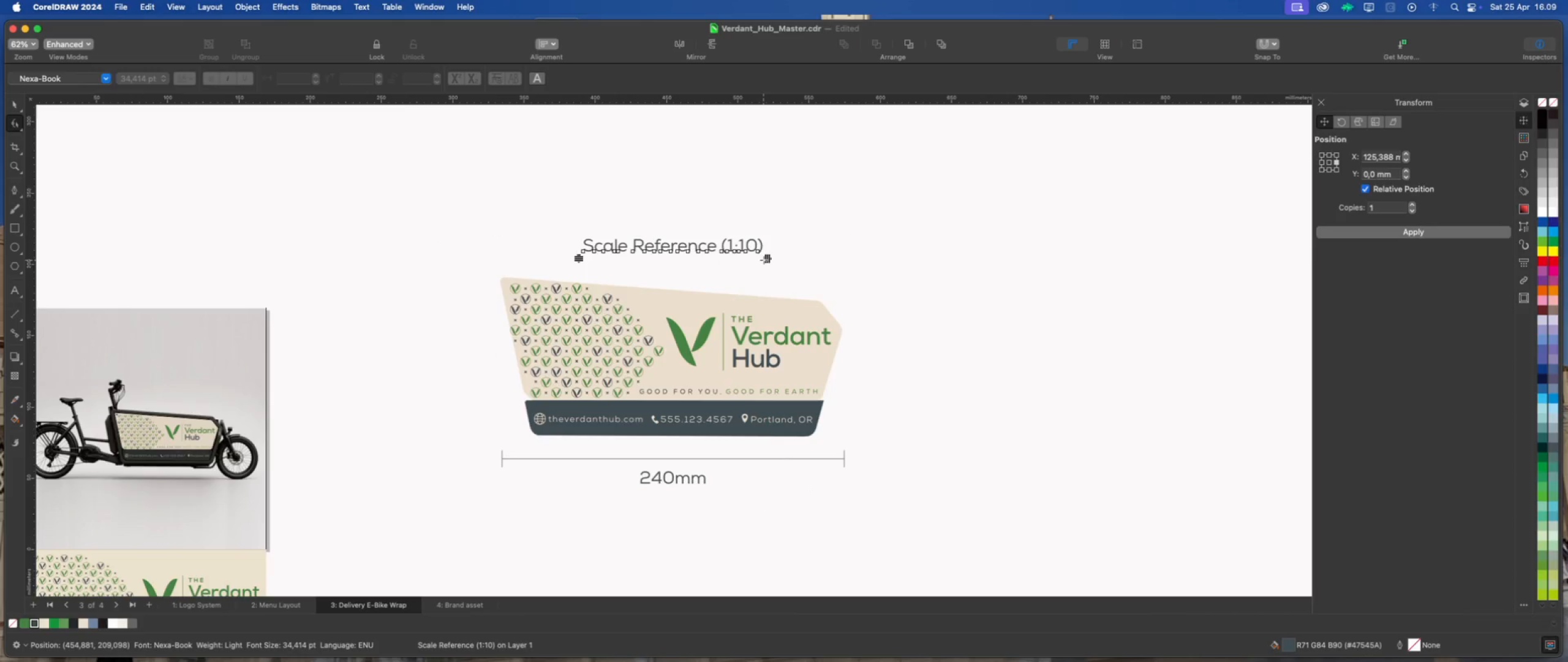 
left_click_drag(start_coordinate=[765, 259], to_coordinate=[782, 261])
 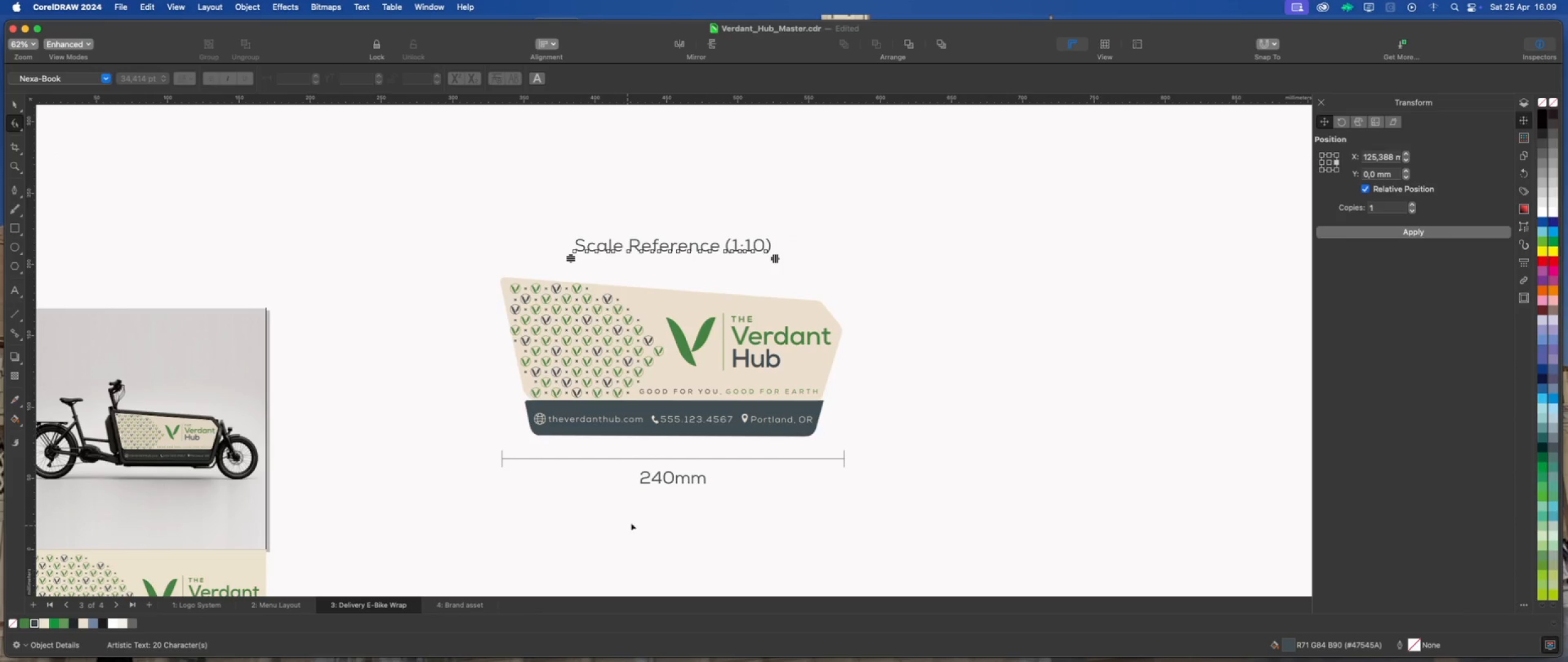 
left_click([679, 480])
 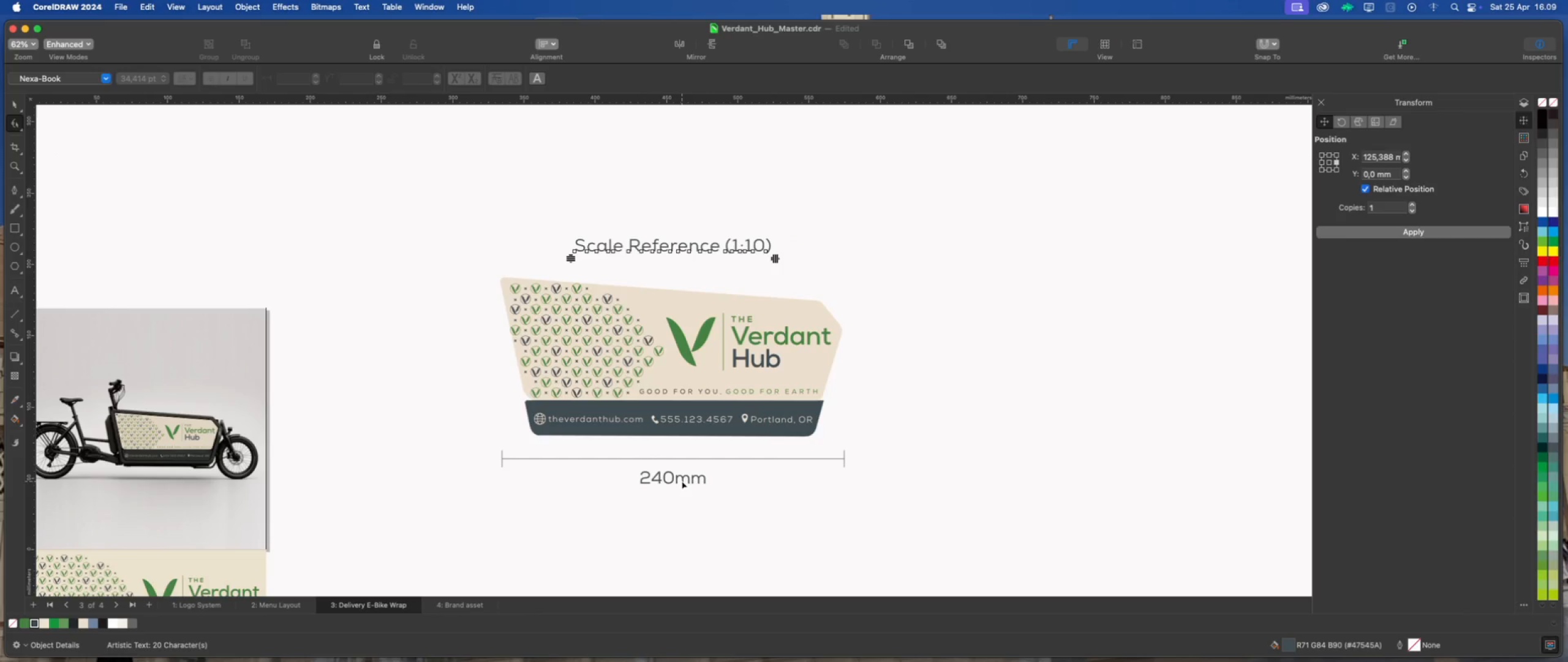 
left_click([682, 481])
 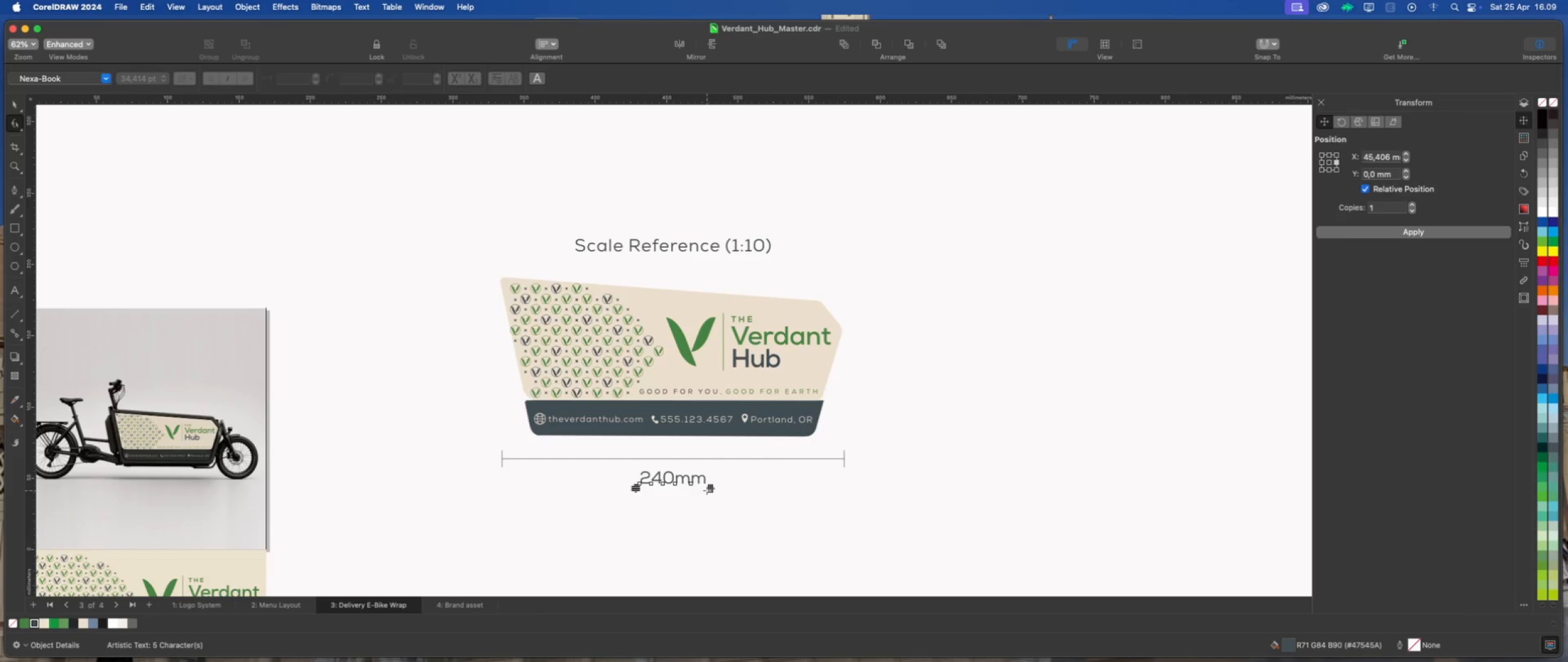 
left_click_drag(start_coordinate=[709, 490], to_coordinate=[715, 491])
 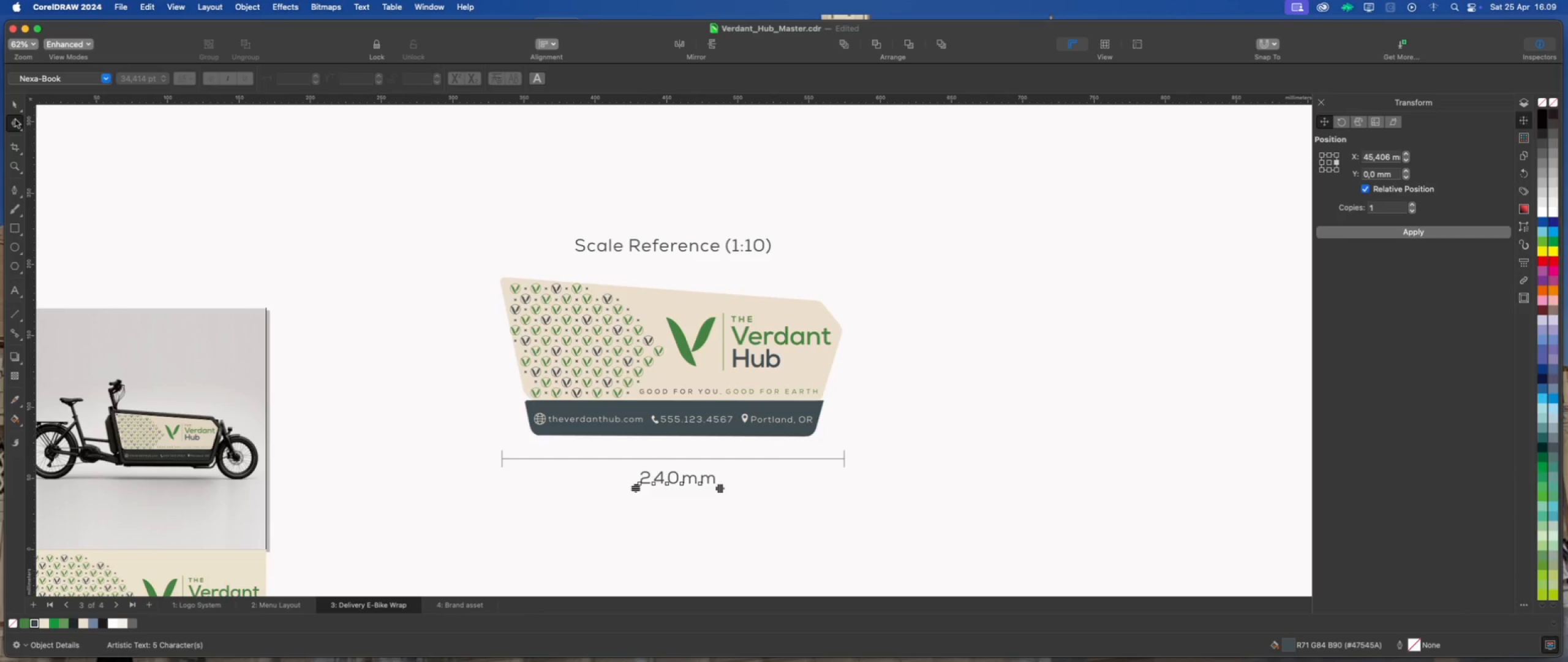 
left_click([14, 105])
 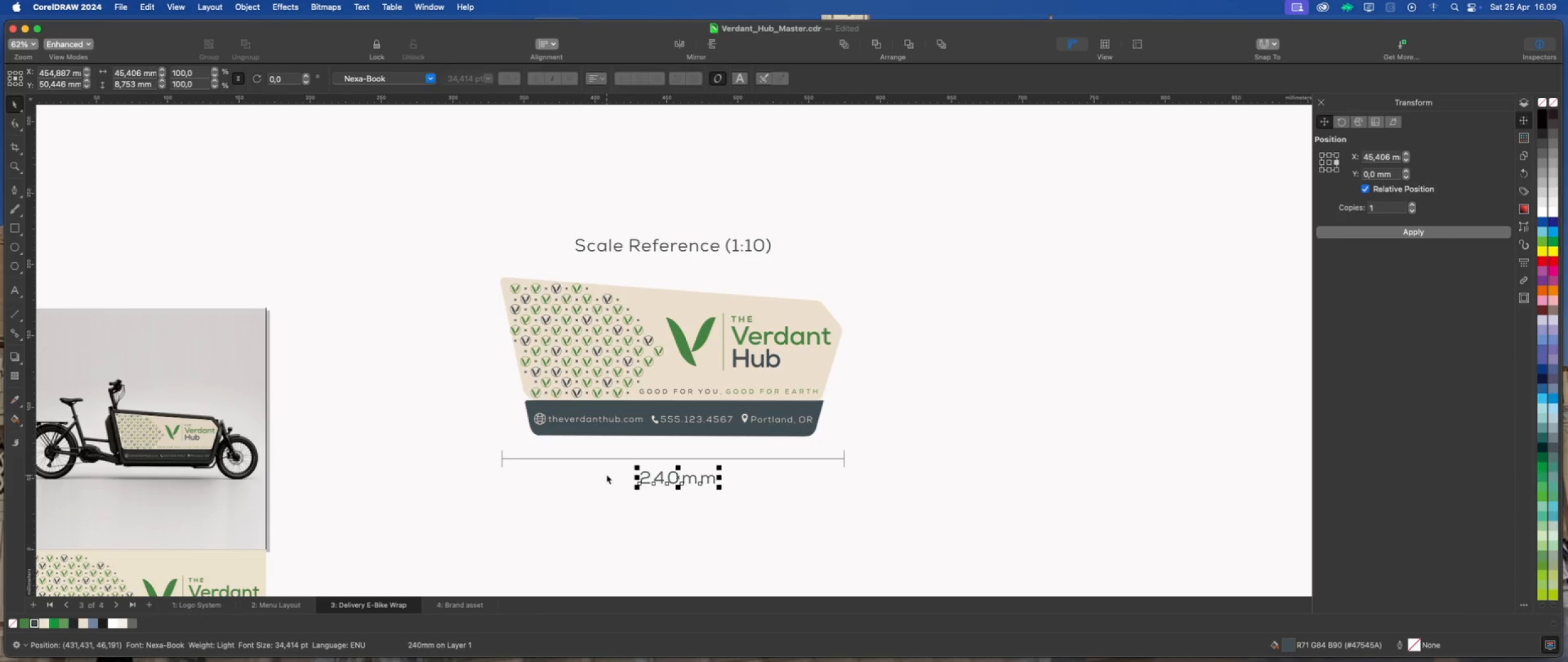 
hold_key(key=ShiftLeft, duration=0.71)
left_click([609, 458])
 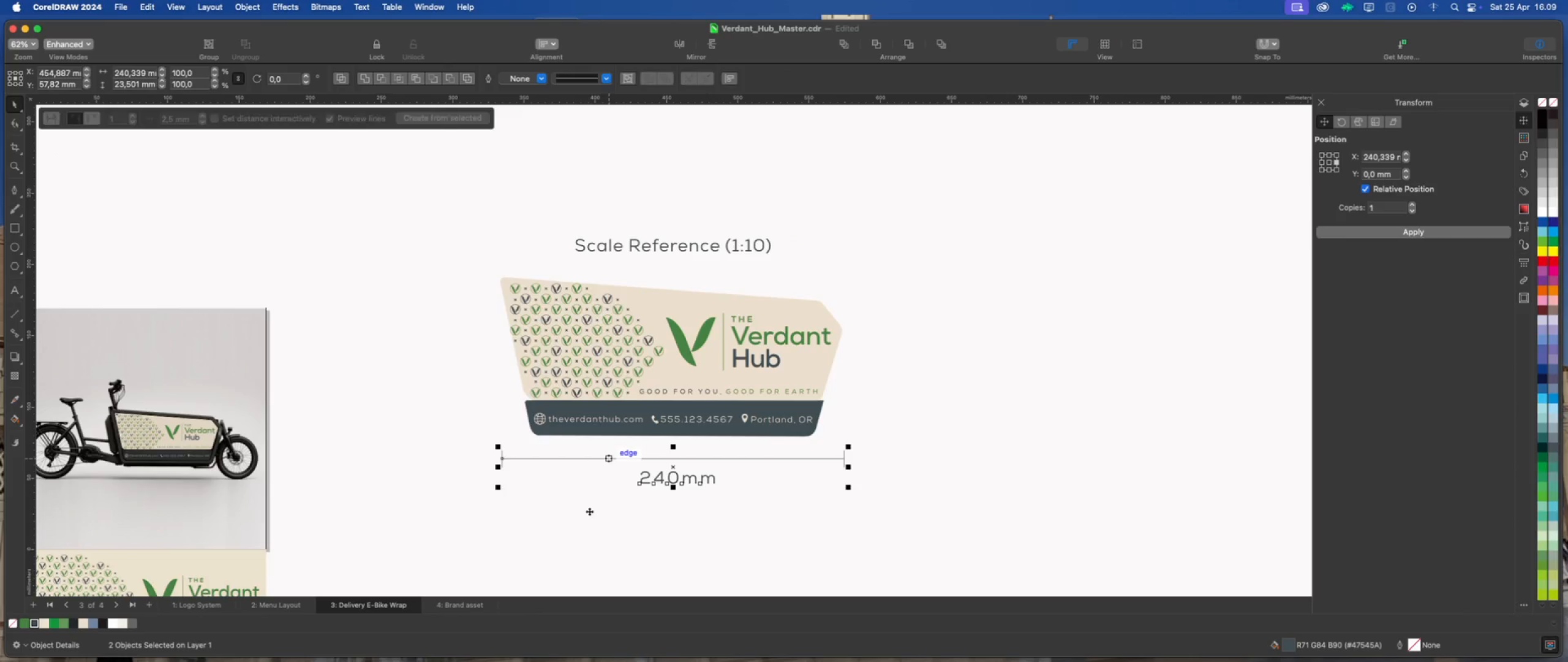 
key(Shift+C)
 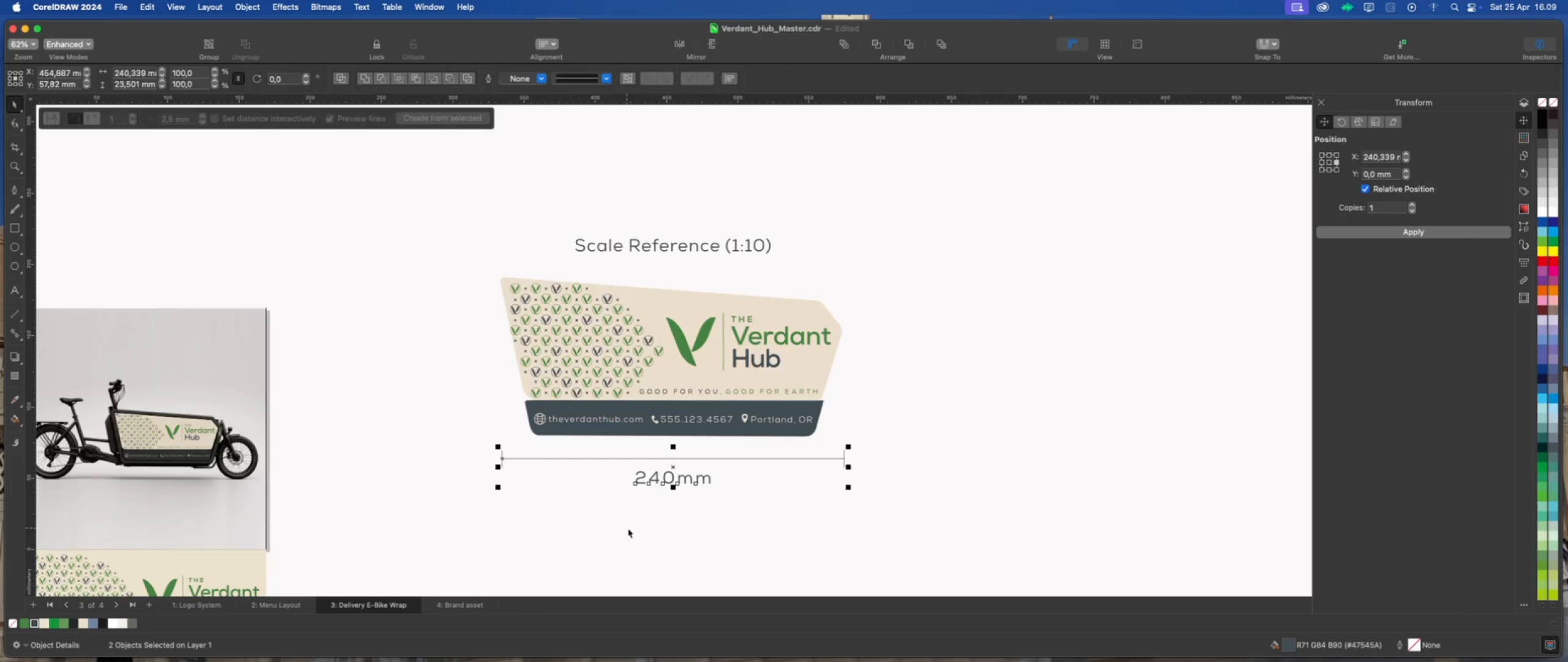 
left_click([628, 528])
 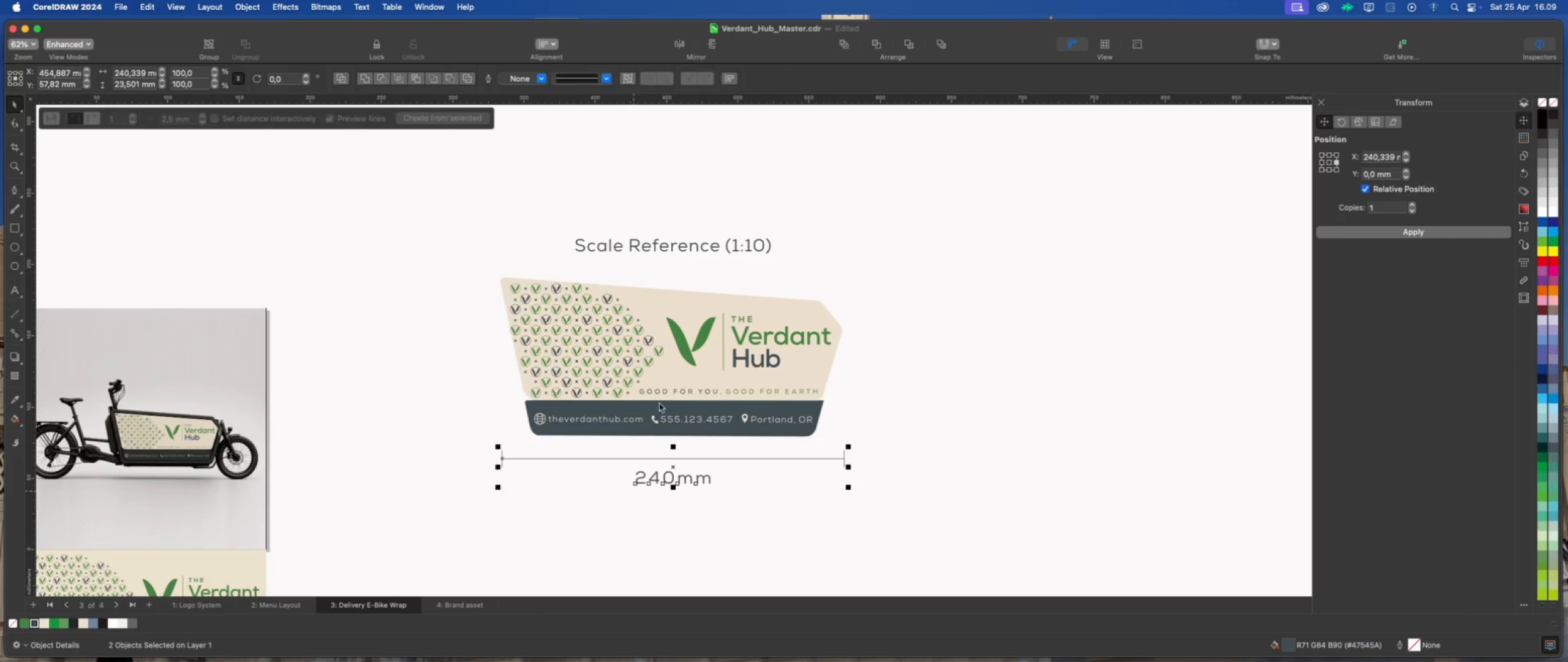 
left_click([890, 425])
 